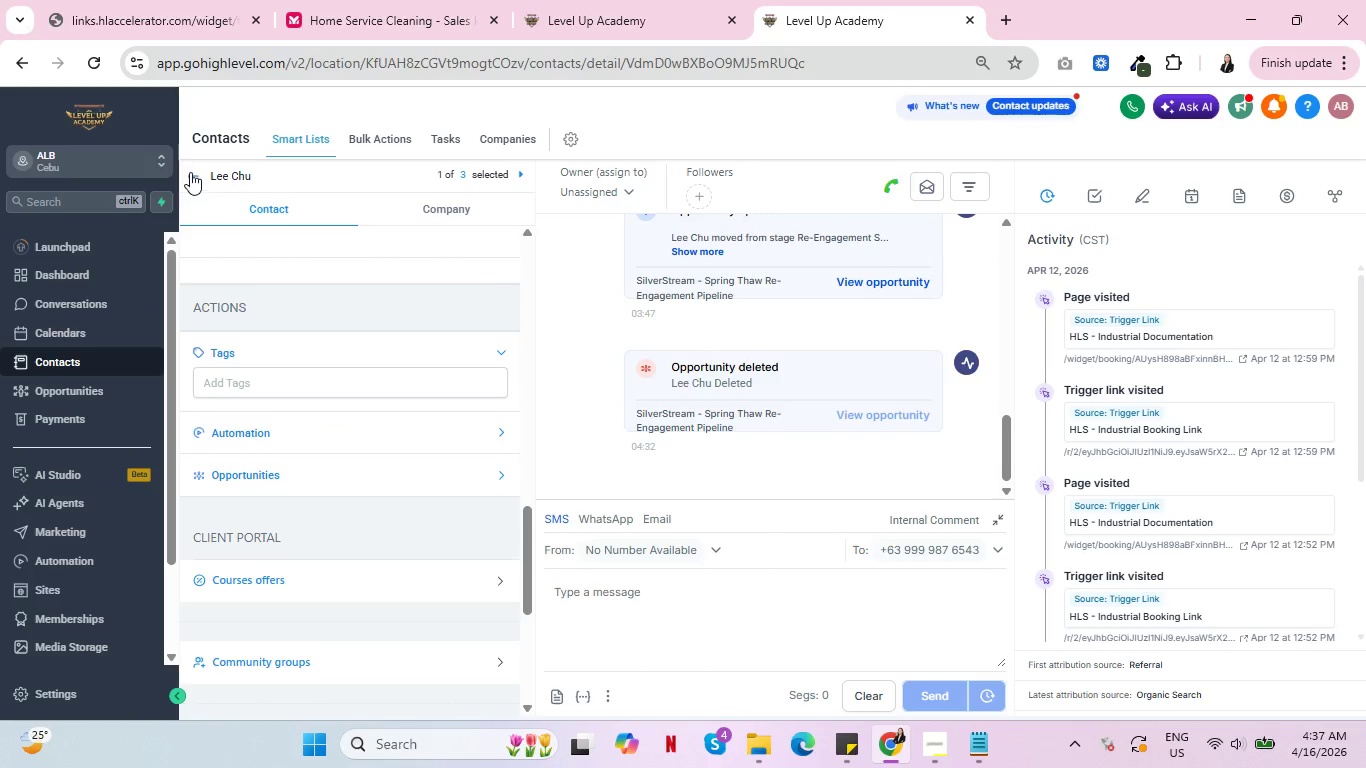 
left_click([194, 172])
 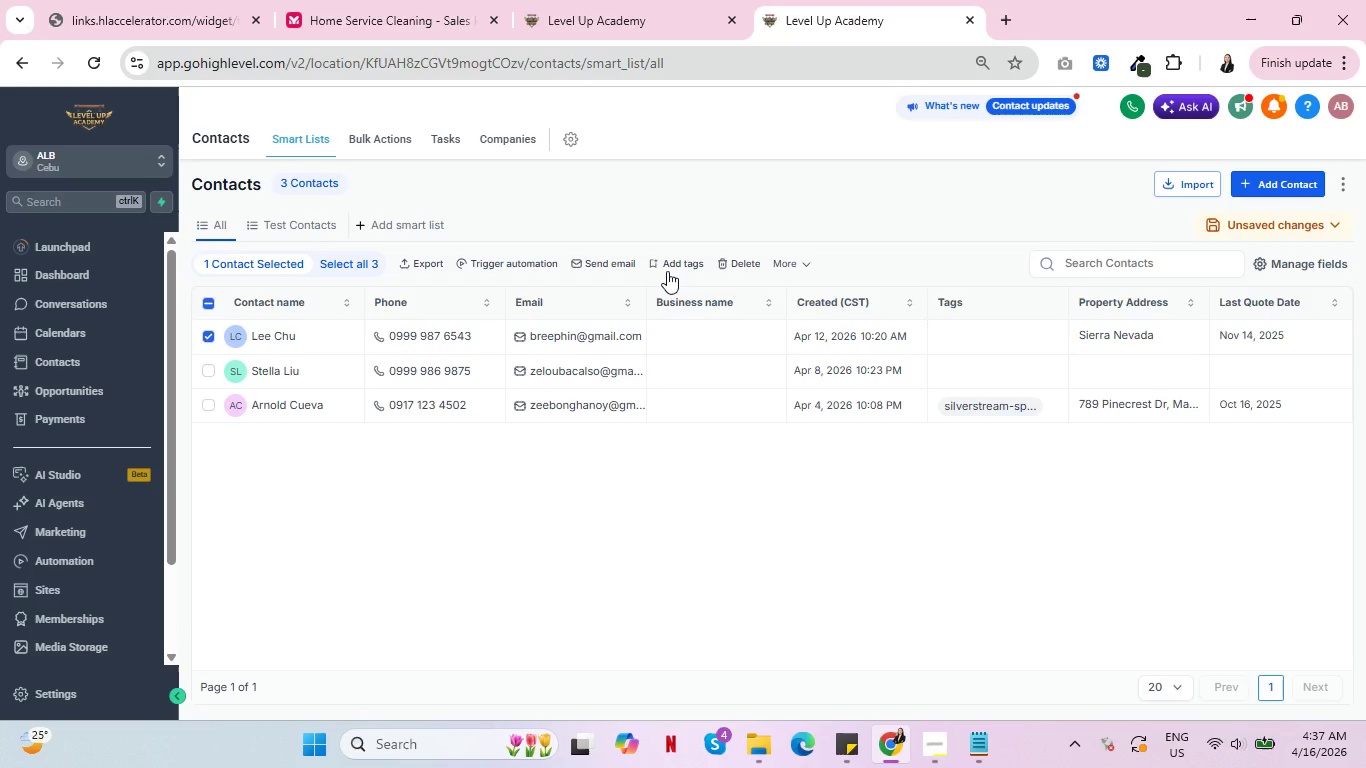 
wait(7.91)
 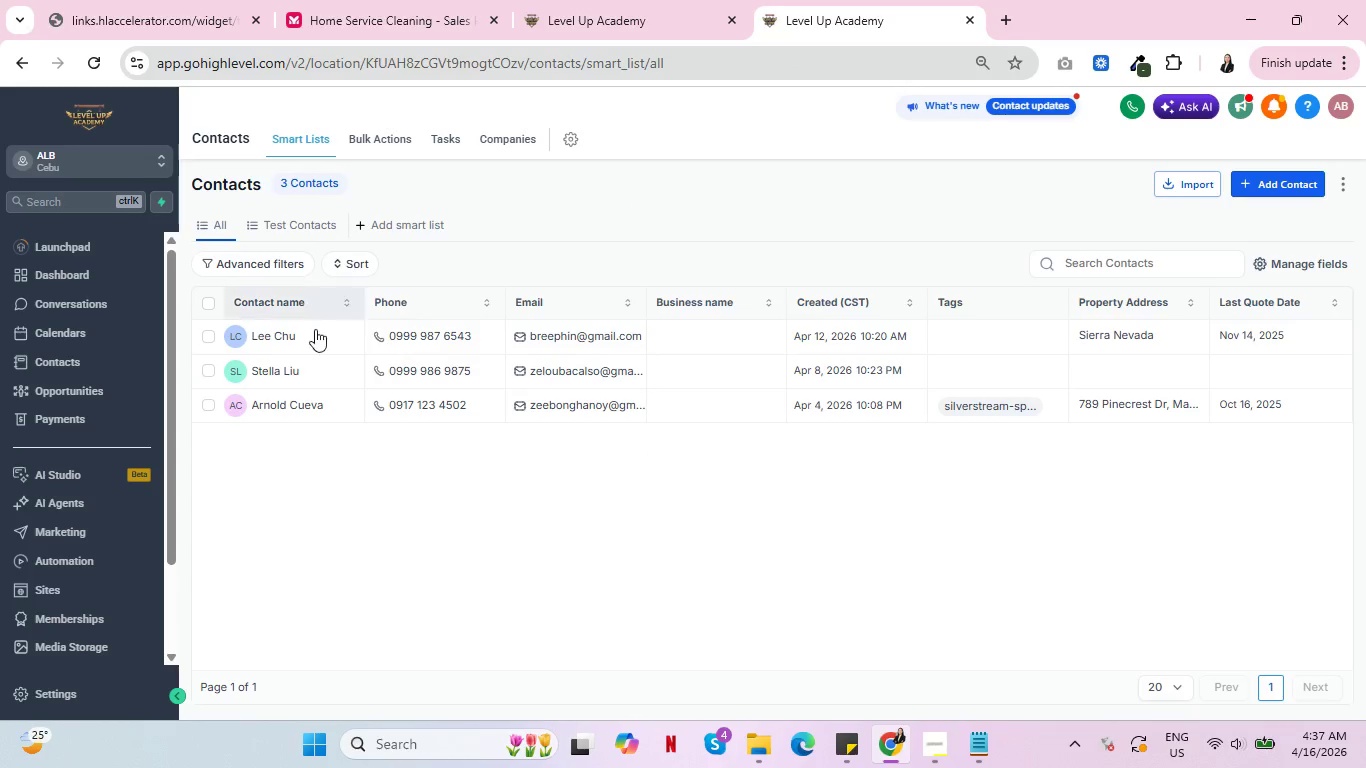 
left_click([686, 259])
 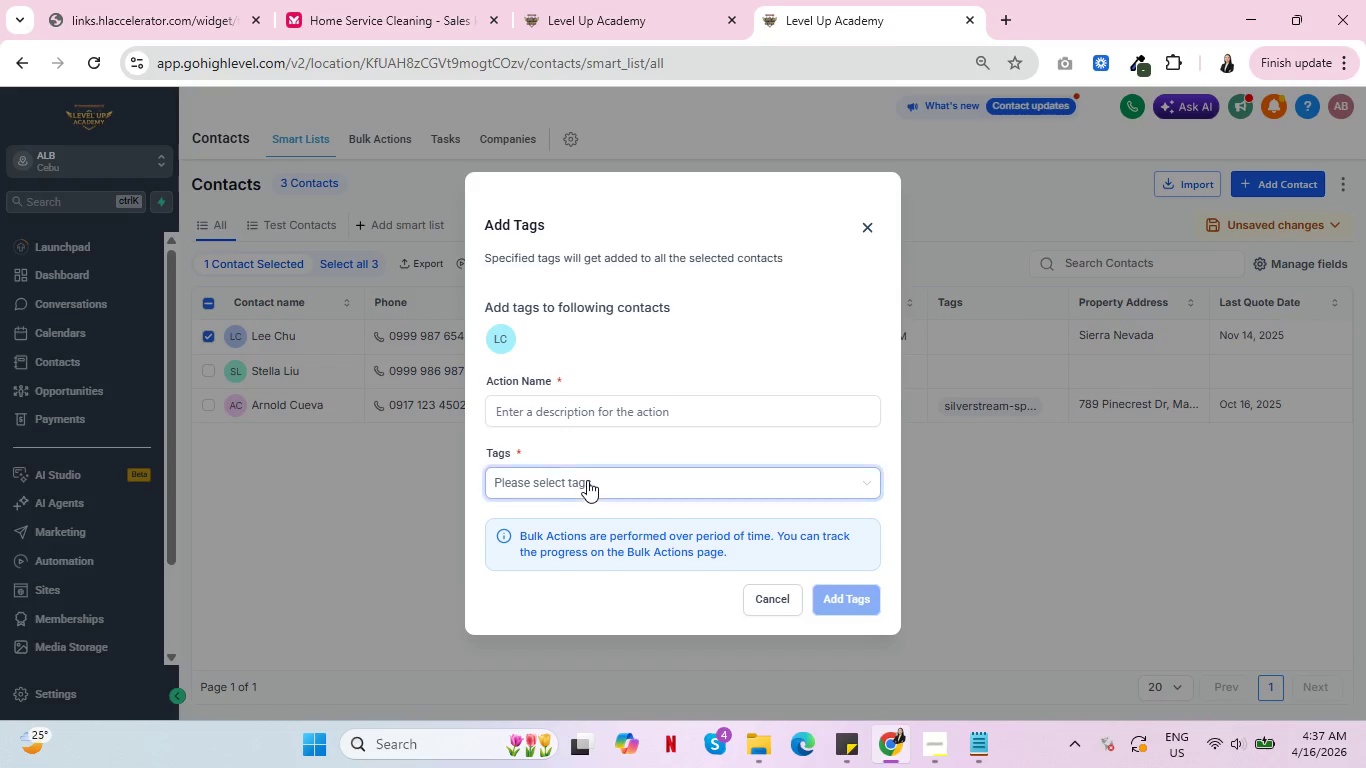 
left_click([587, 480])
 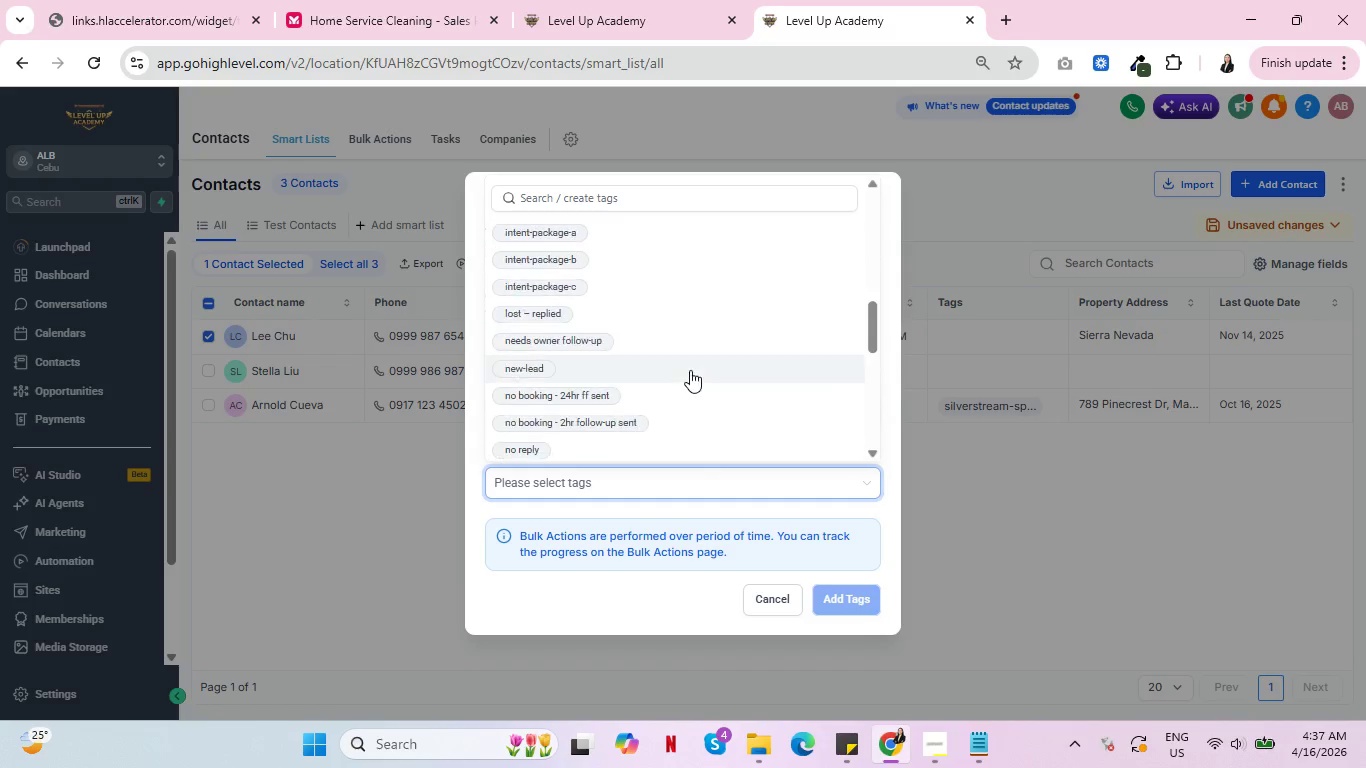 
scroll: coordinate [690, 370], scroll_direction: down, amount: 12.0
 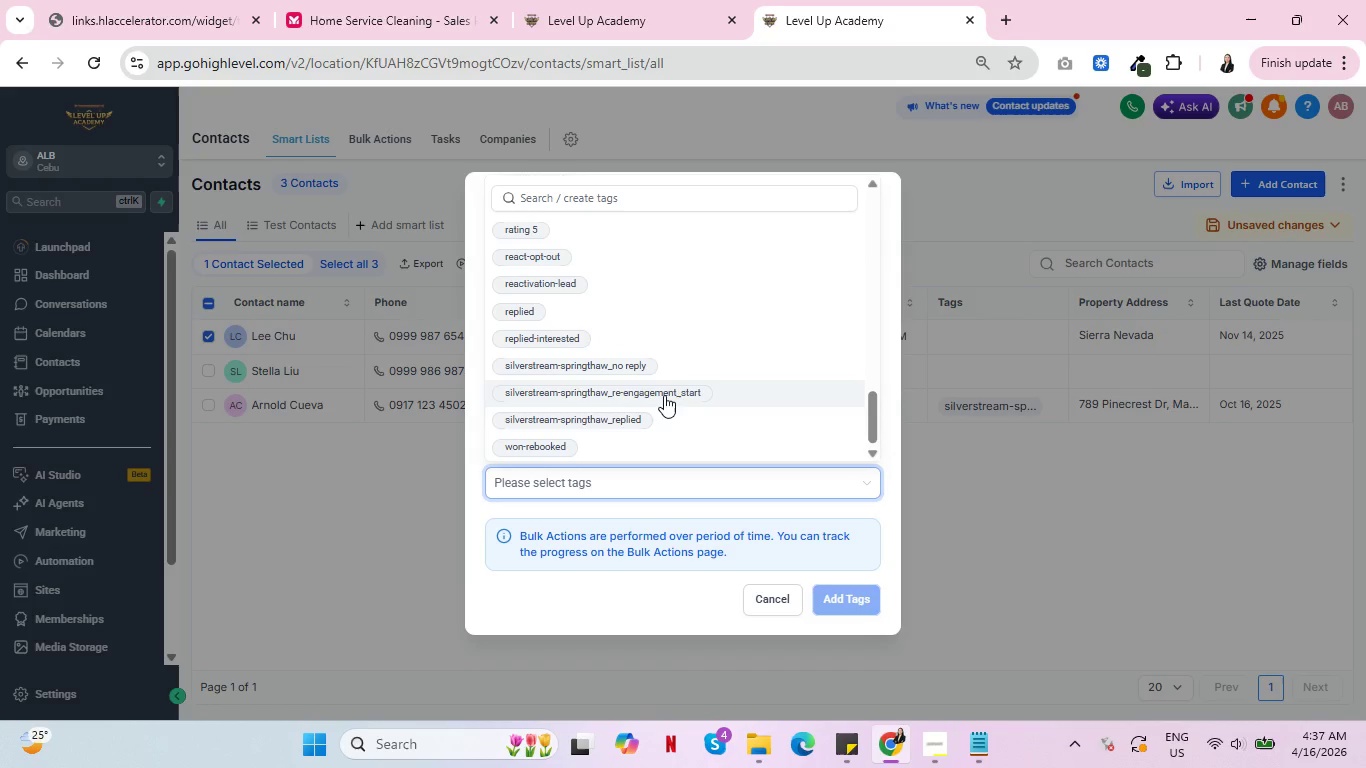 
left_click([665, 394])
 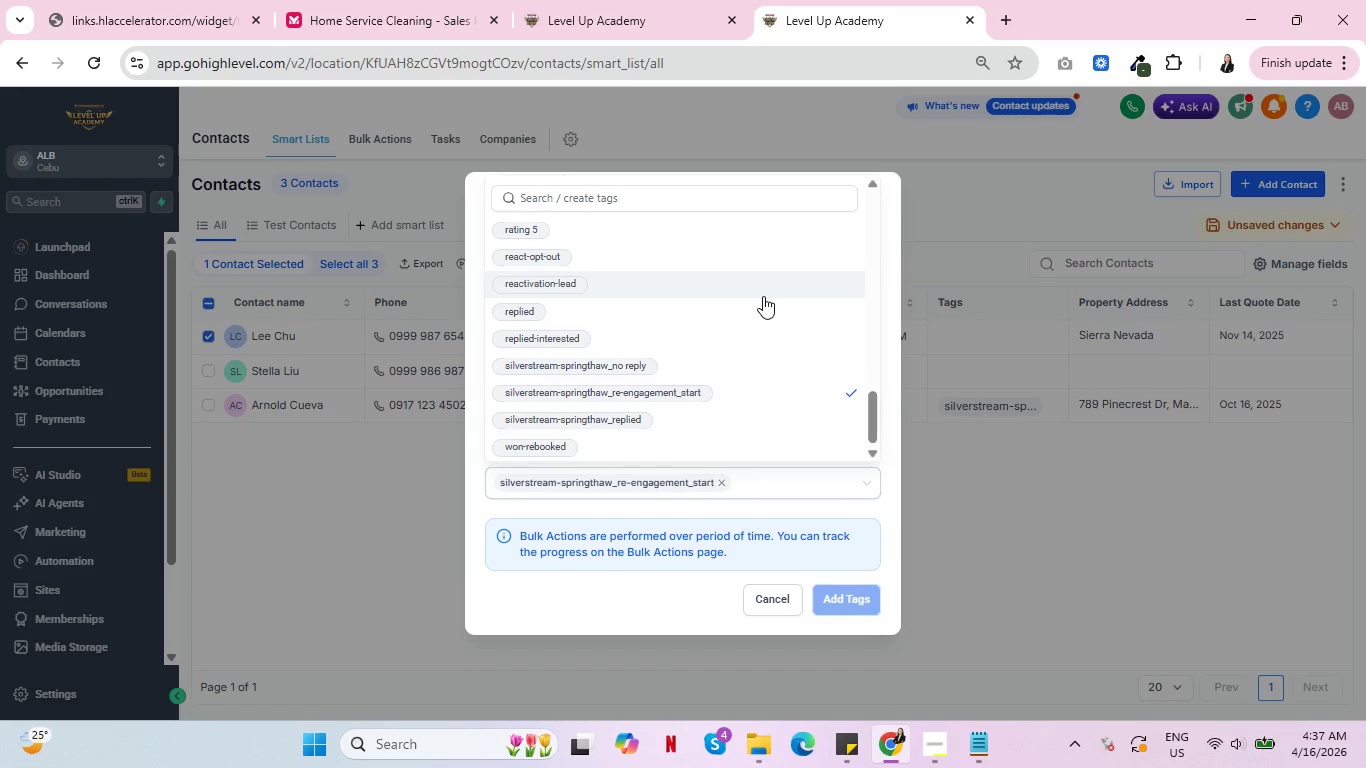 
scroll: coordinate [763, 296], scroll_direction: up, amount: 3.0
 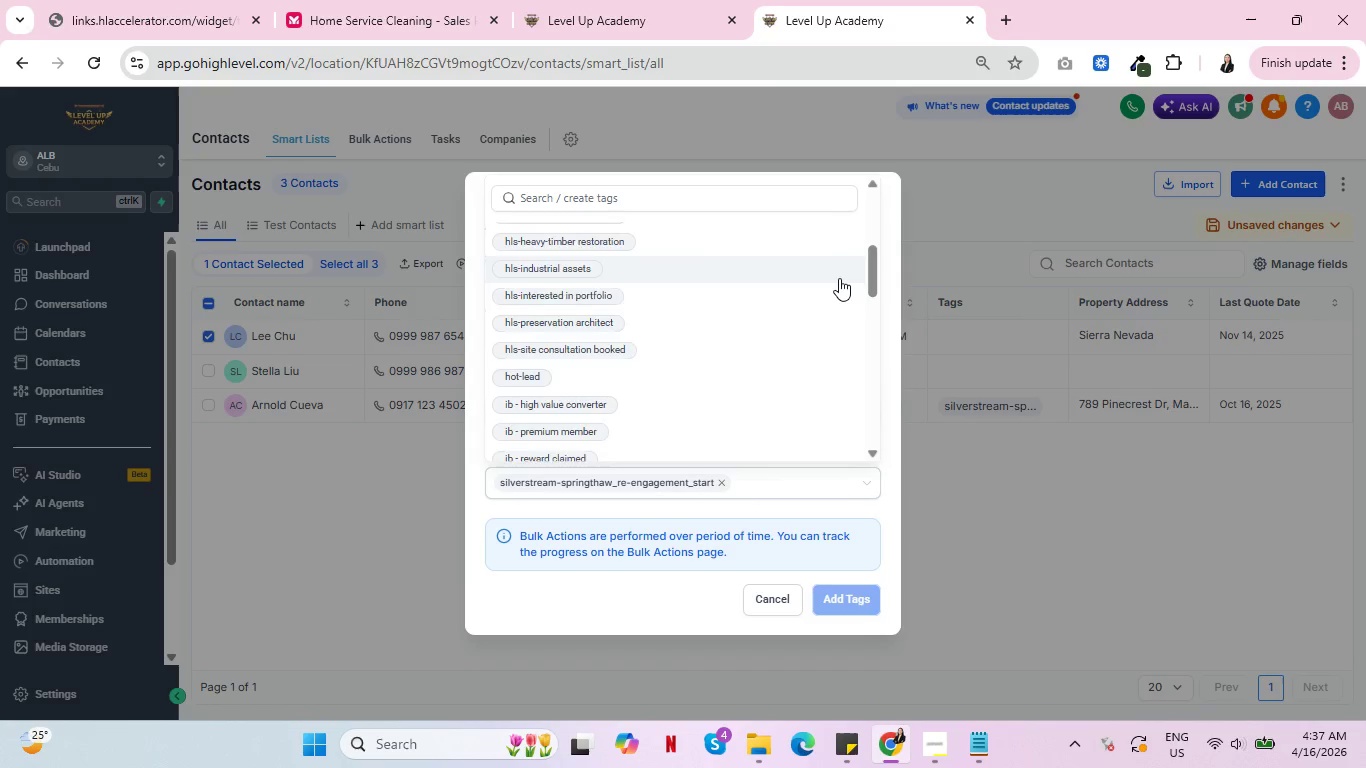 
scroll: coordinate [808, 296], scroll_direction: down, amount: 2.0
 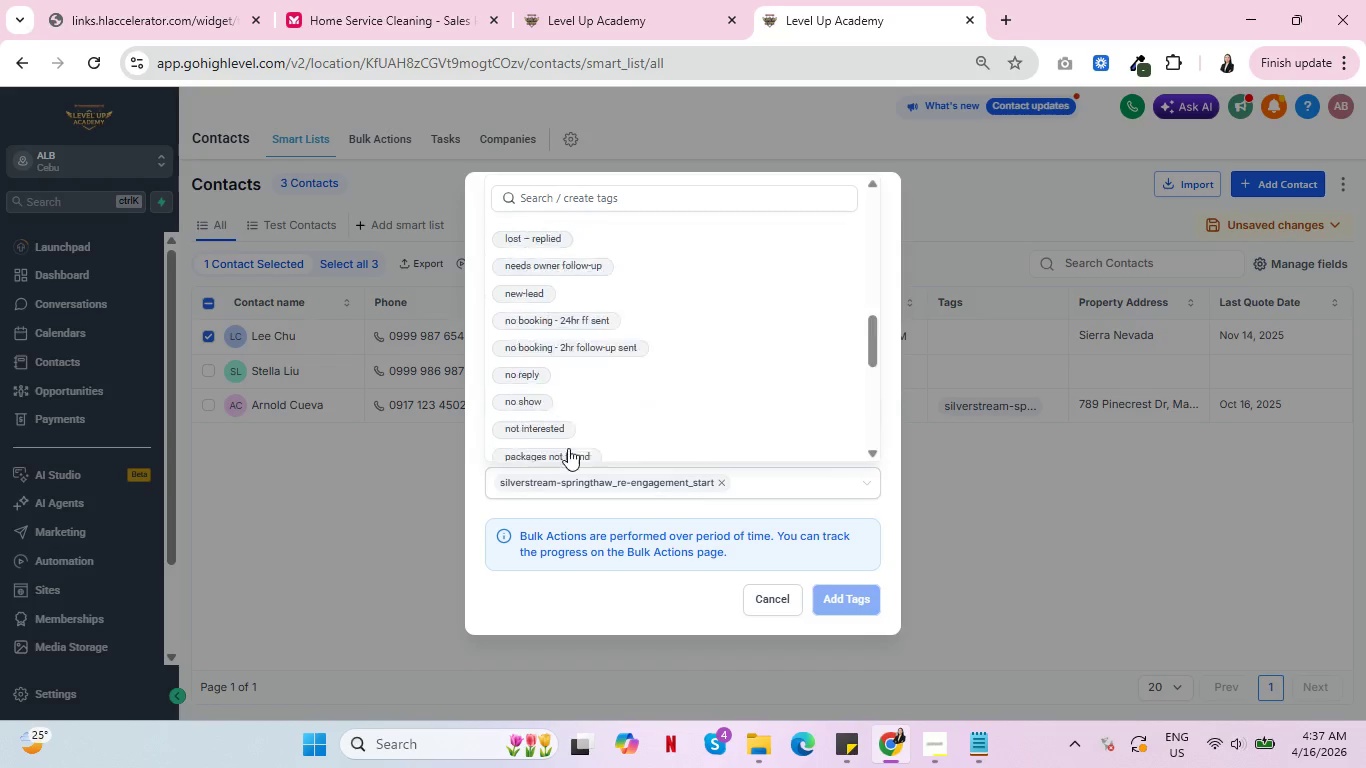 
scroll: coordinate [818, 196], scroll_direction: up, amount: 19.0
 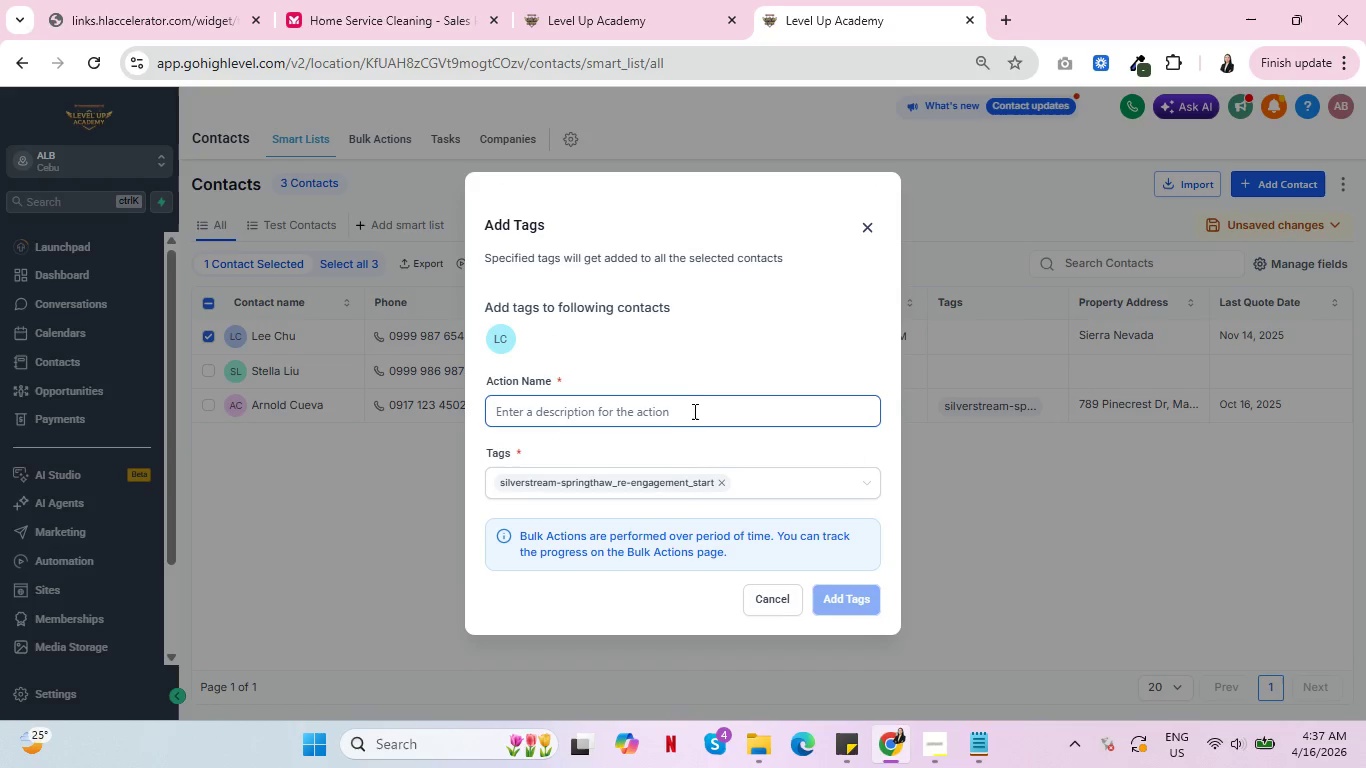 
left_click([704, 404])
 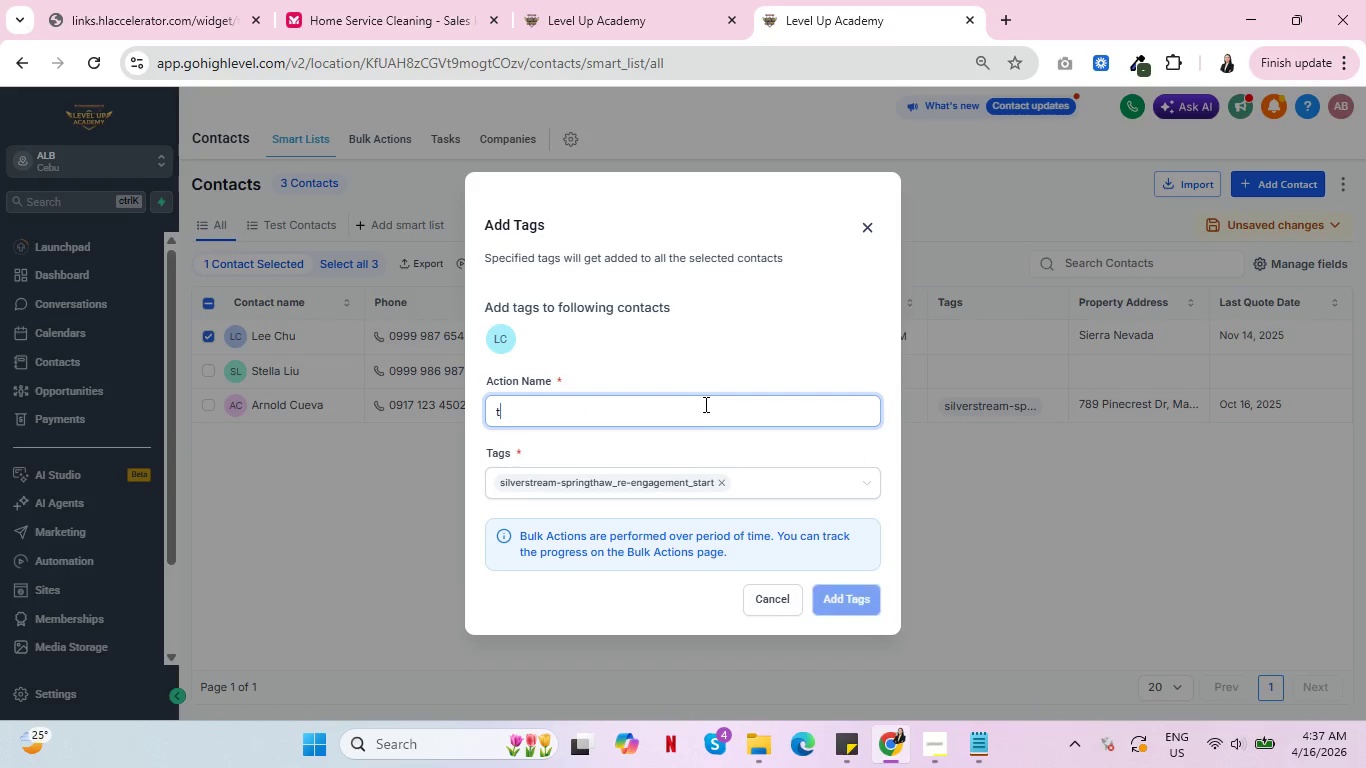 
type(testing)
 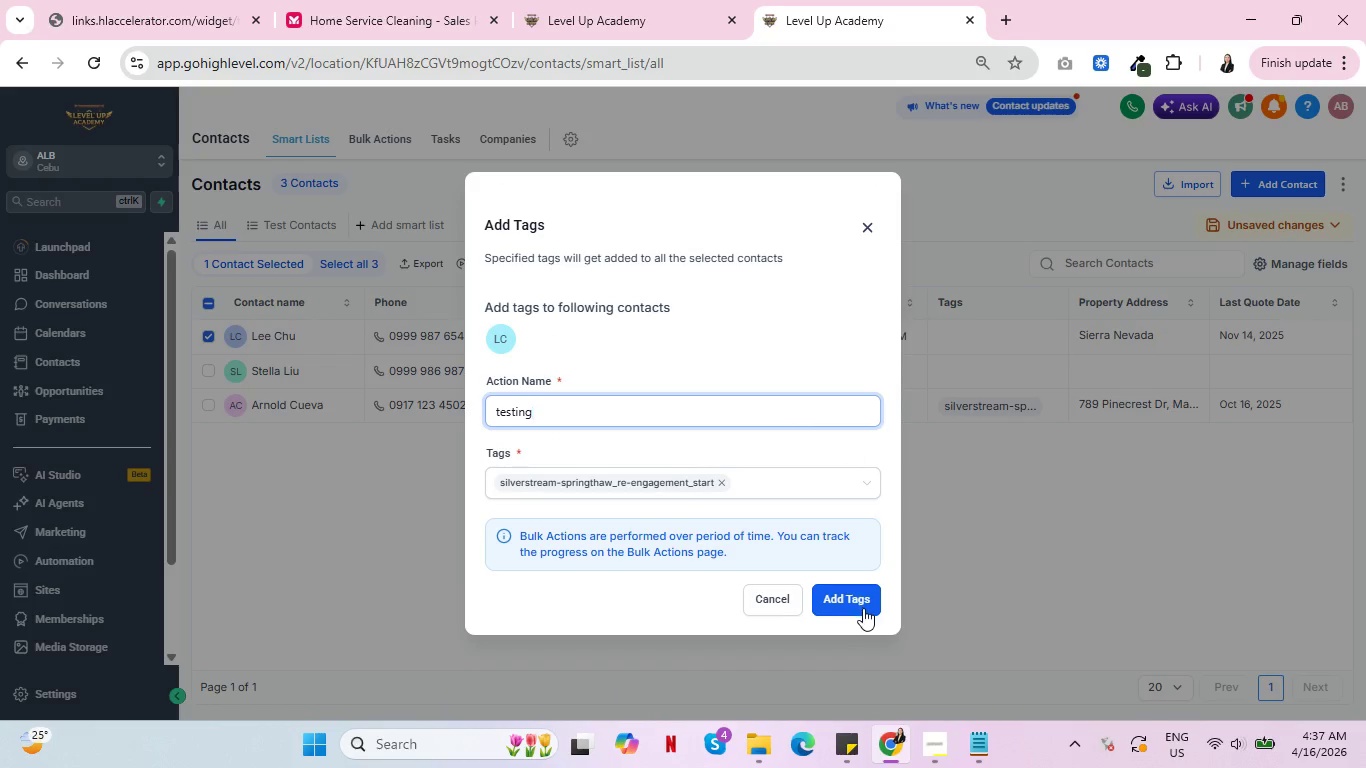 
left_click([863, 608])
 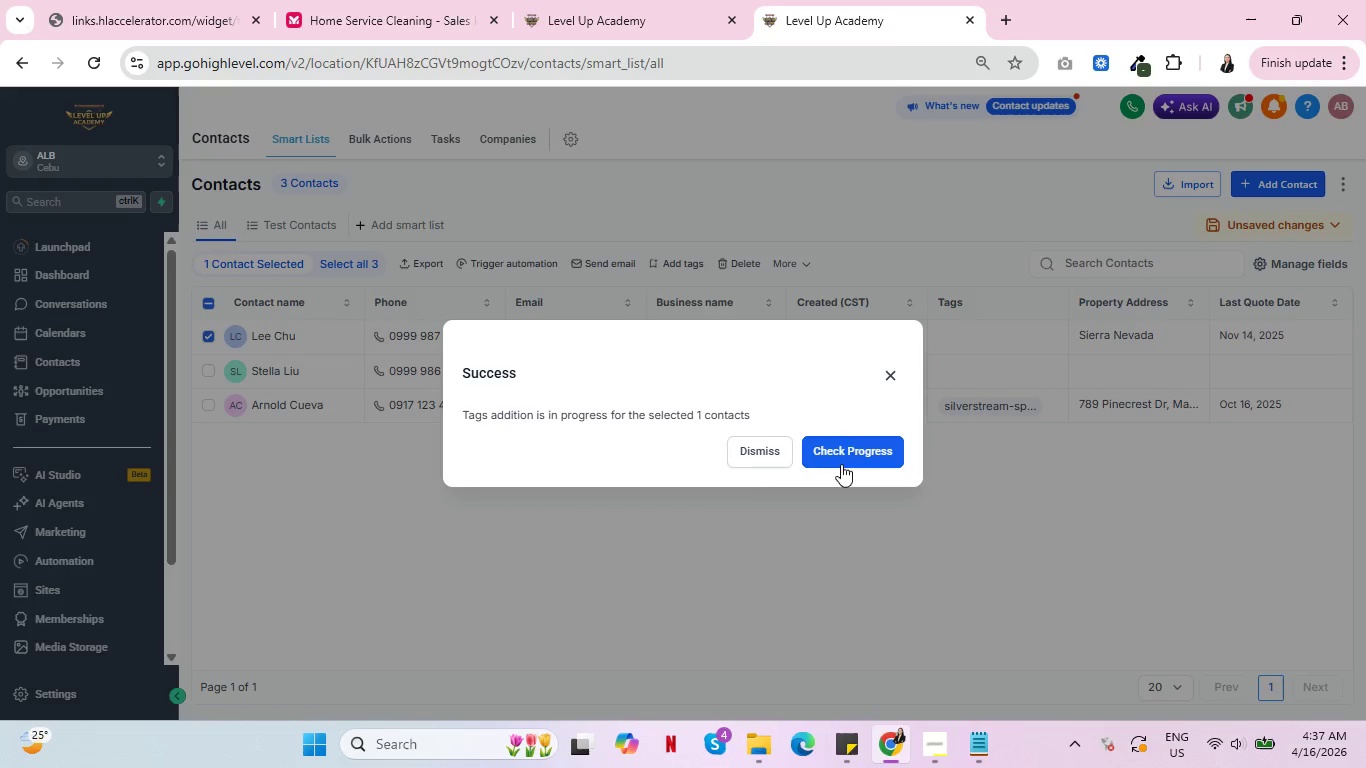 
left_click([762, 448])
 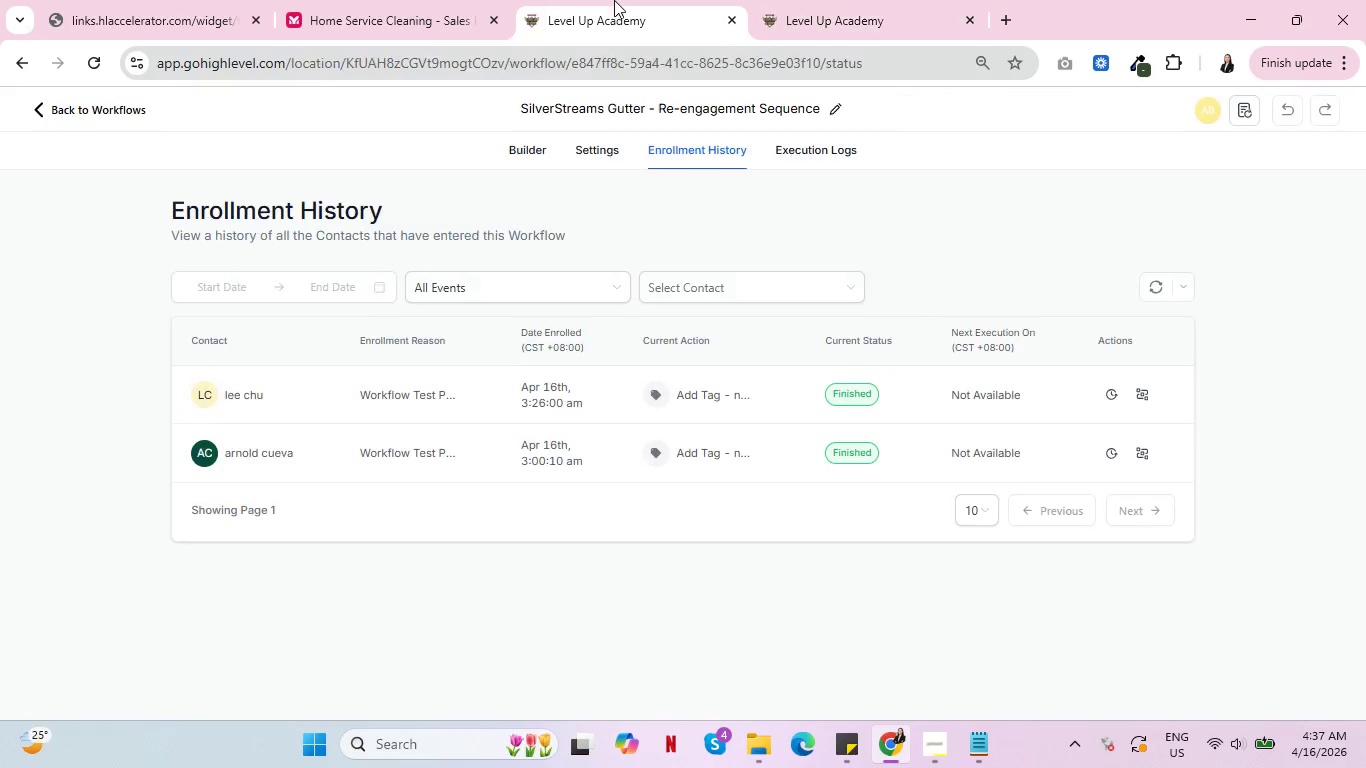 
left_click([614, 0])
 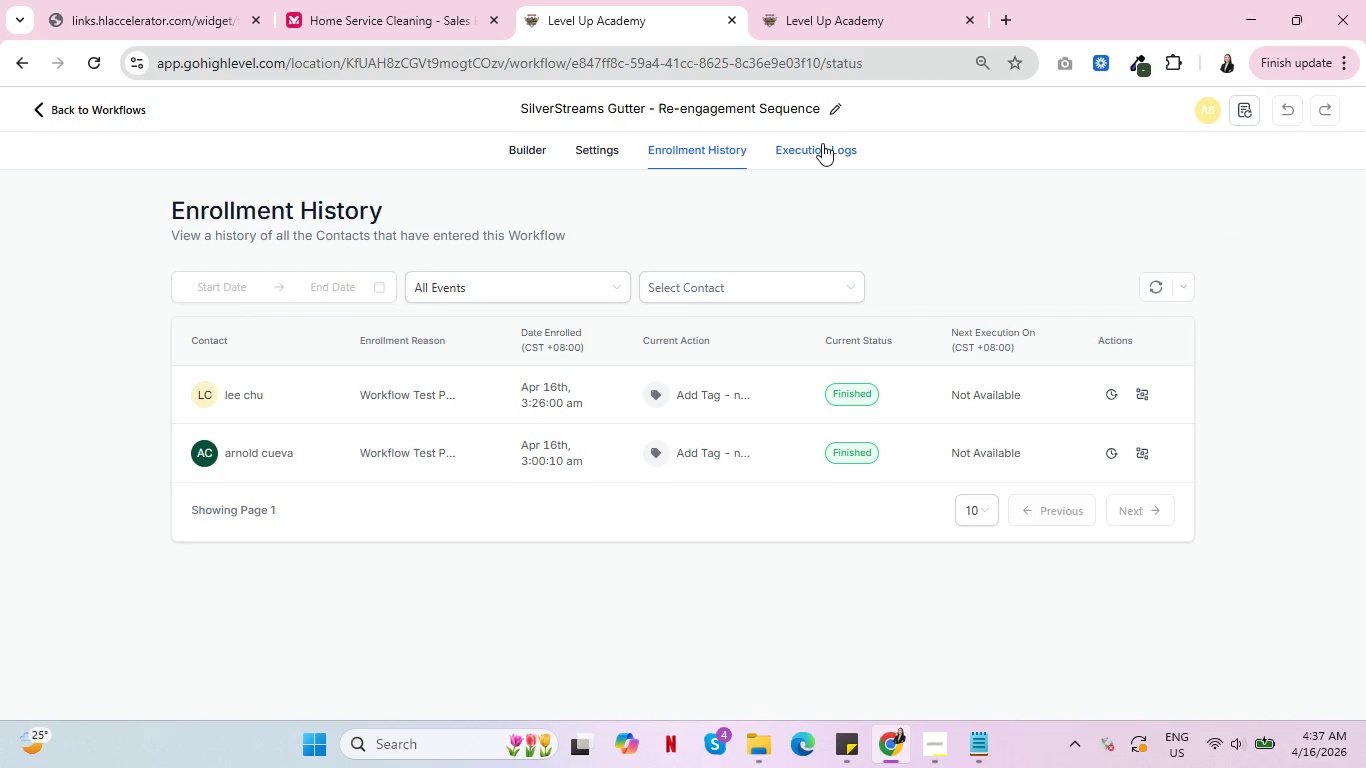 
left_click([822, 143])
 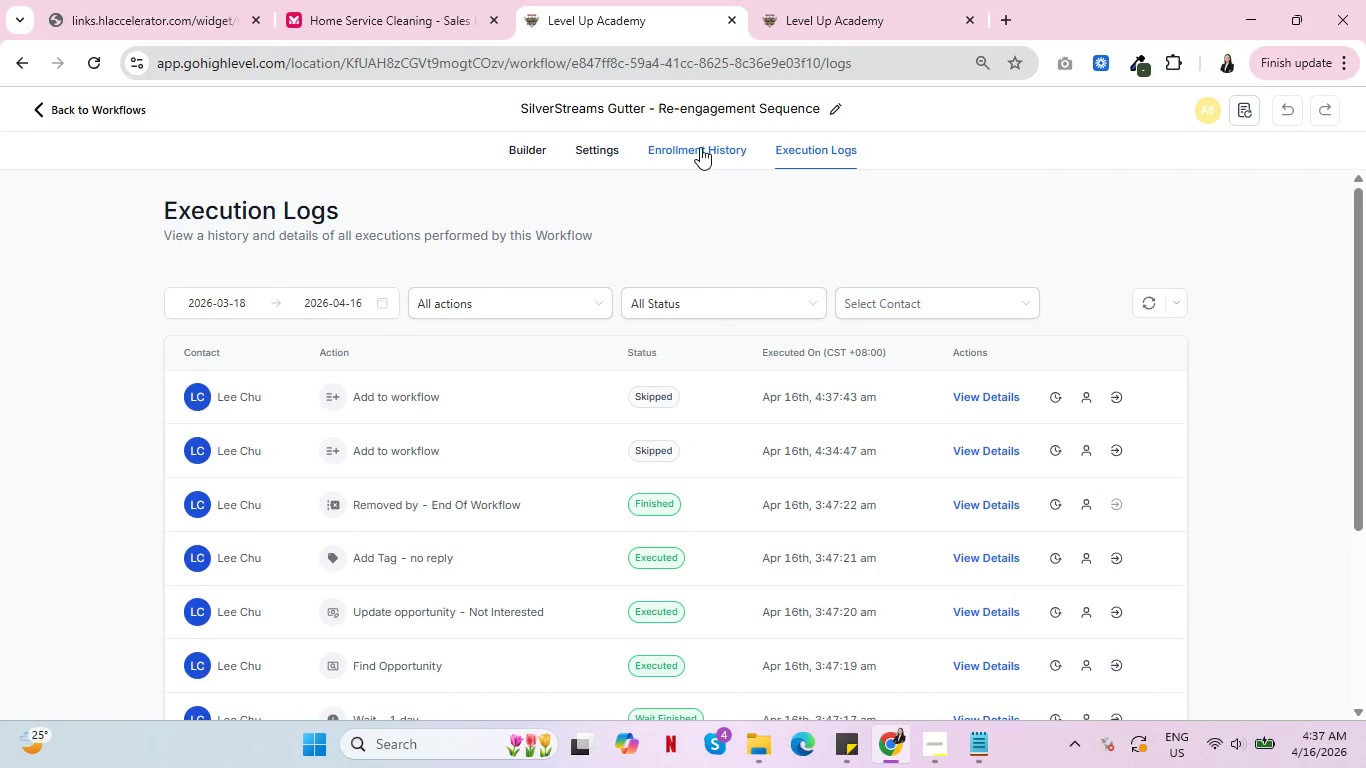 
left_click([700, 147])
 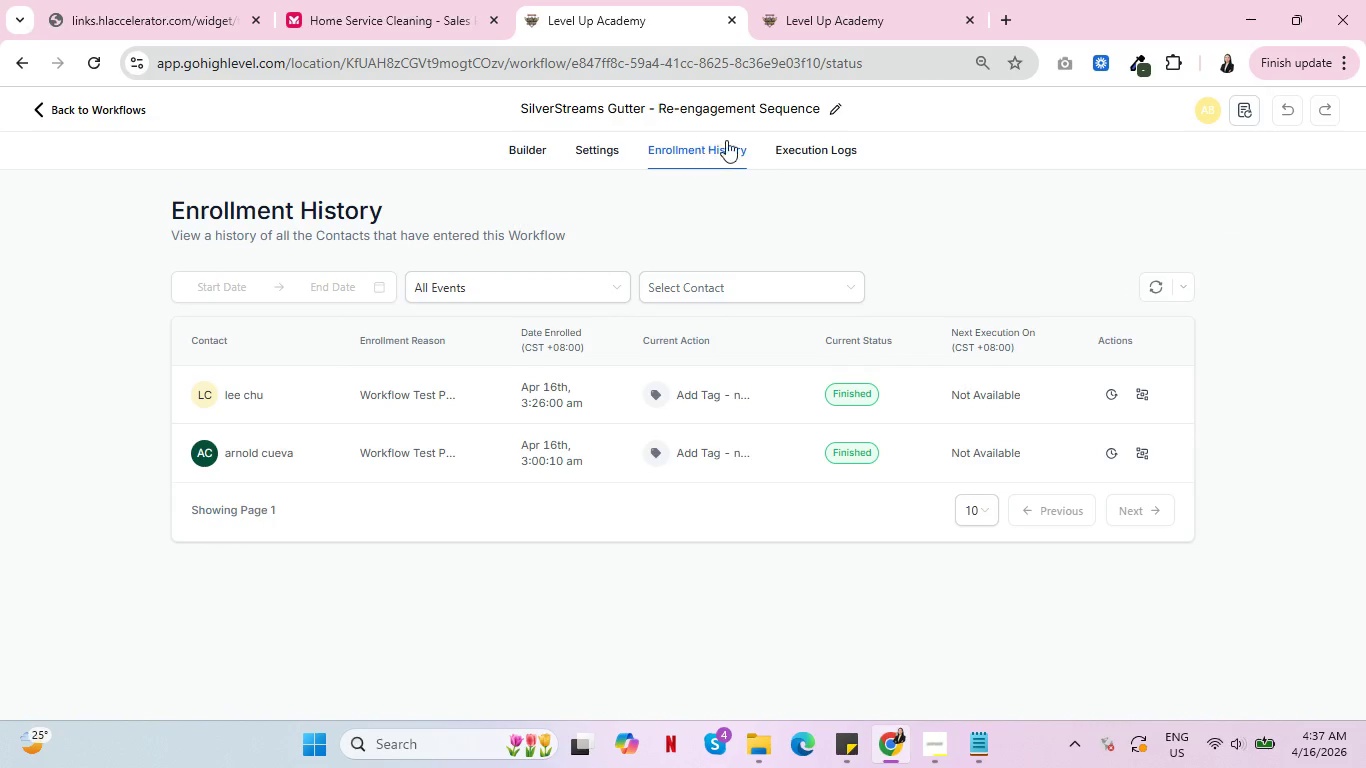 
left_click([810, 141])
 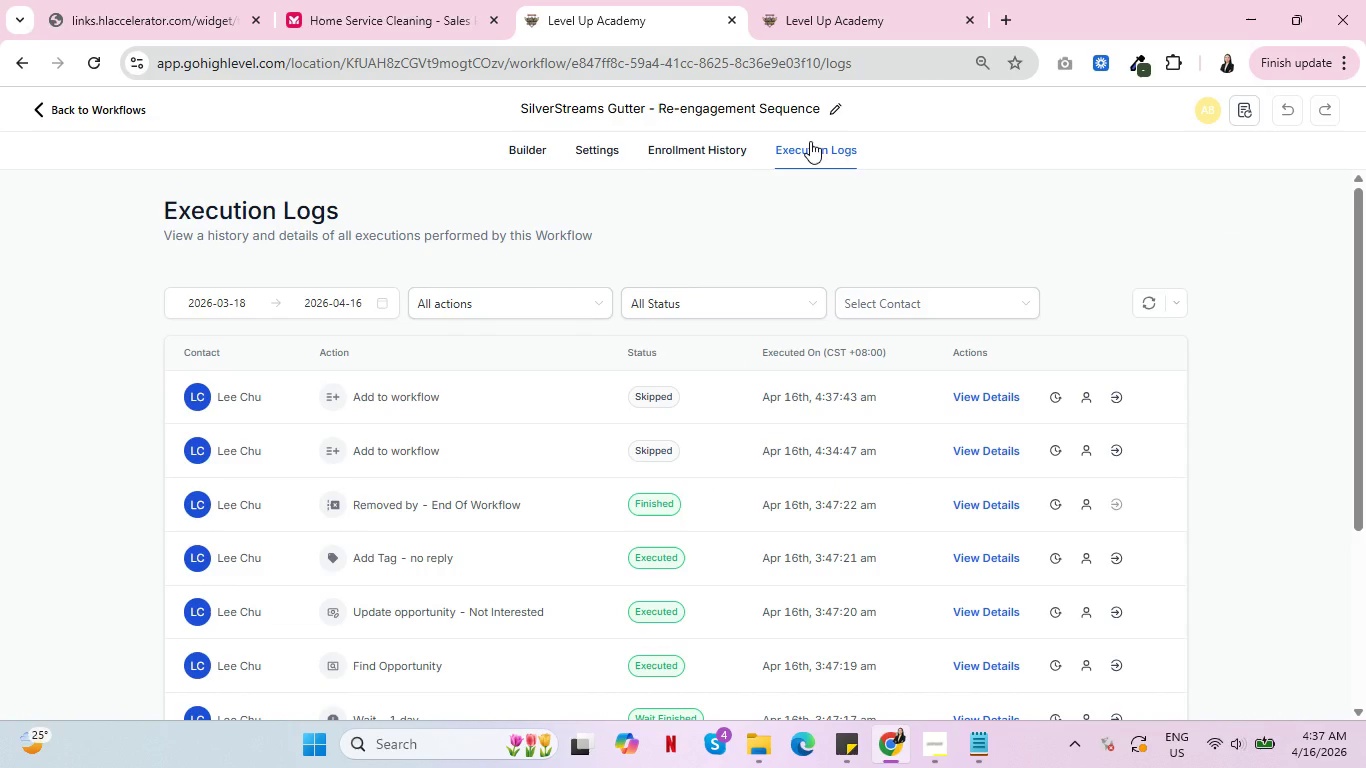 
wait(8.17)
 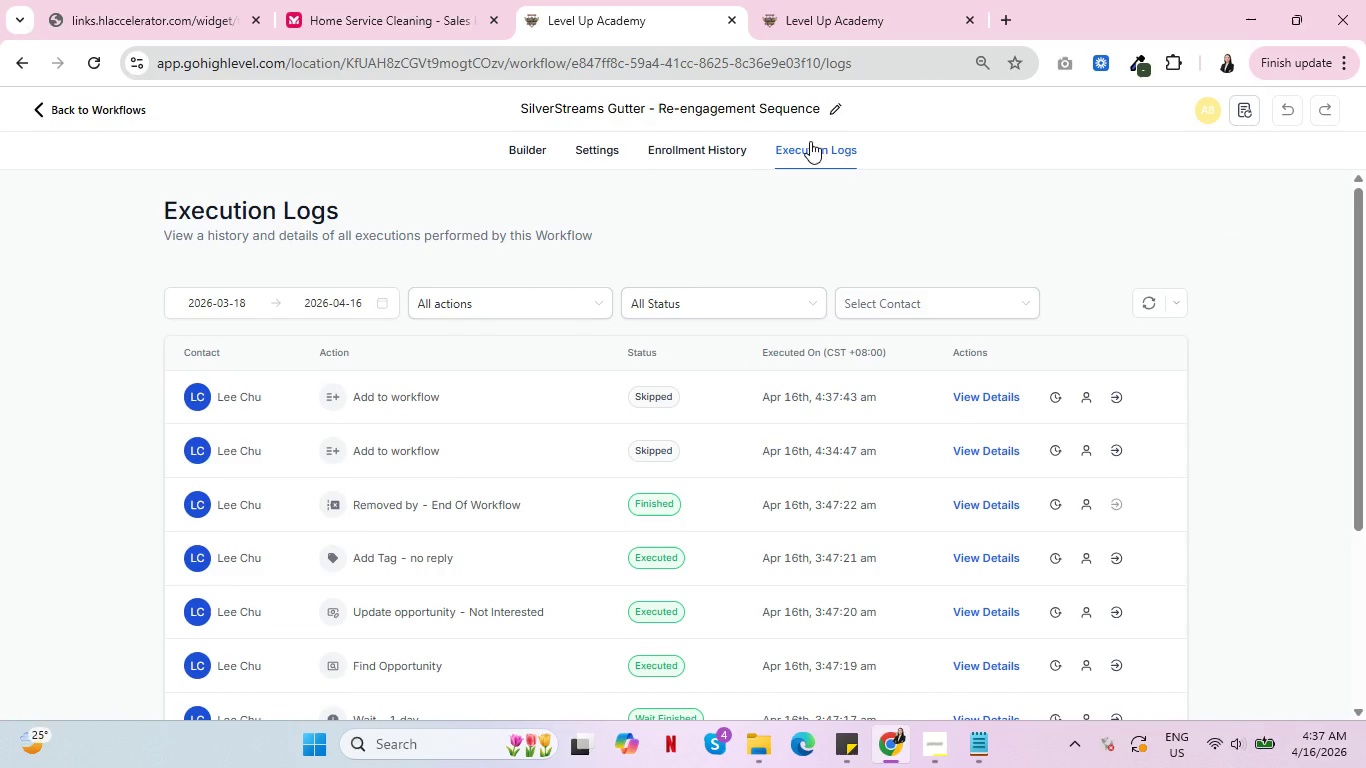 
left_click([703, 155])
 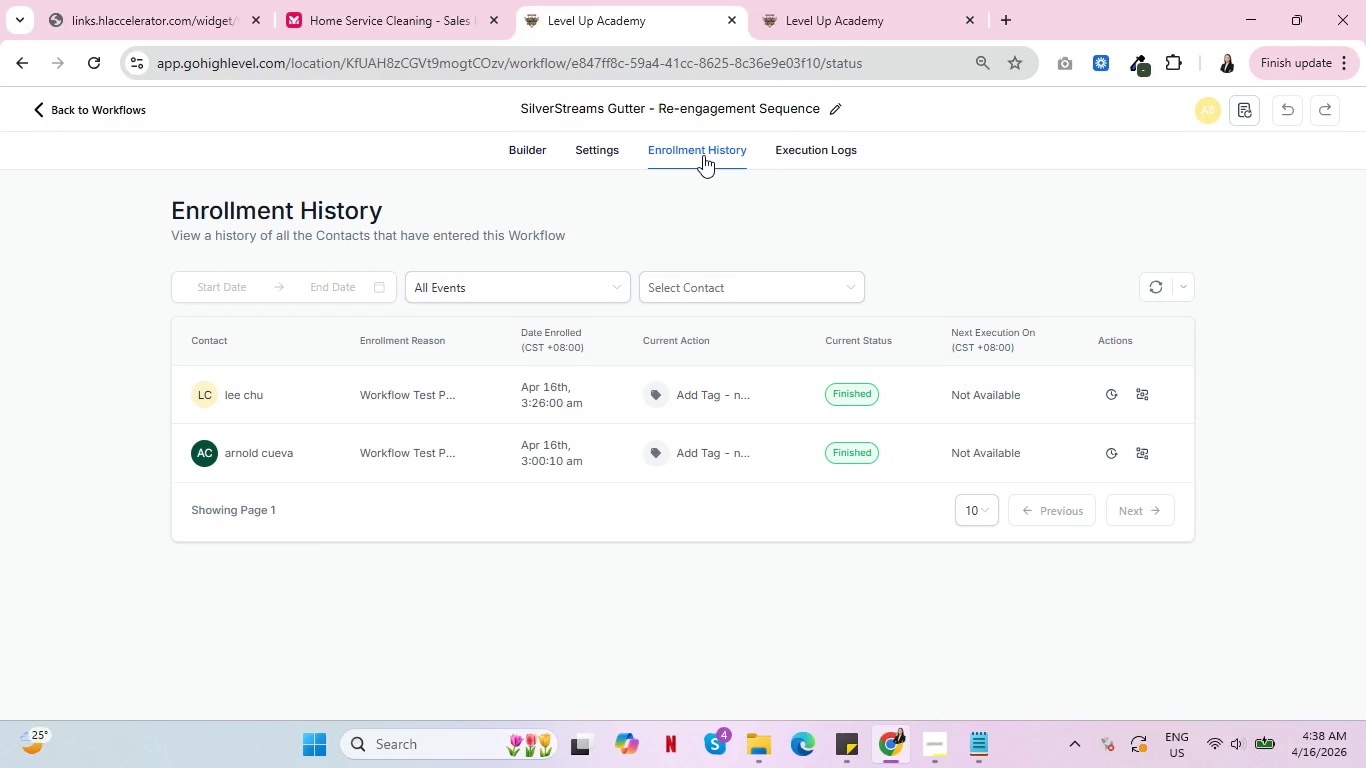 
mouse_move([702, 393])
 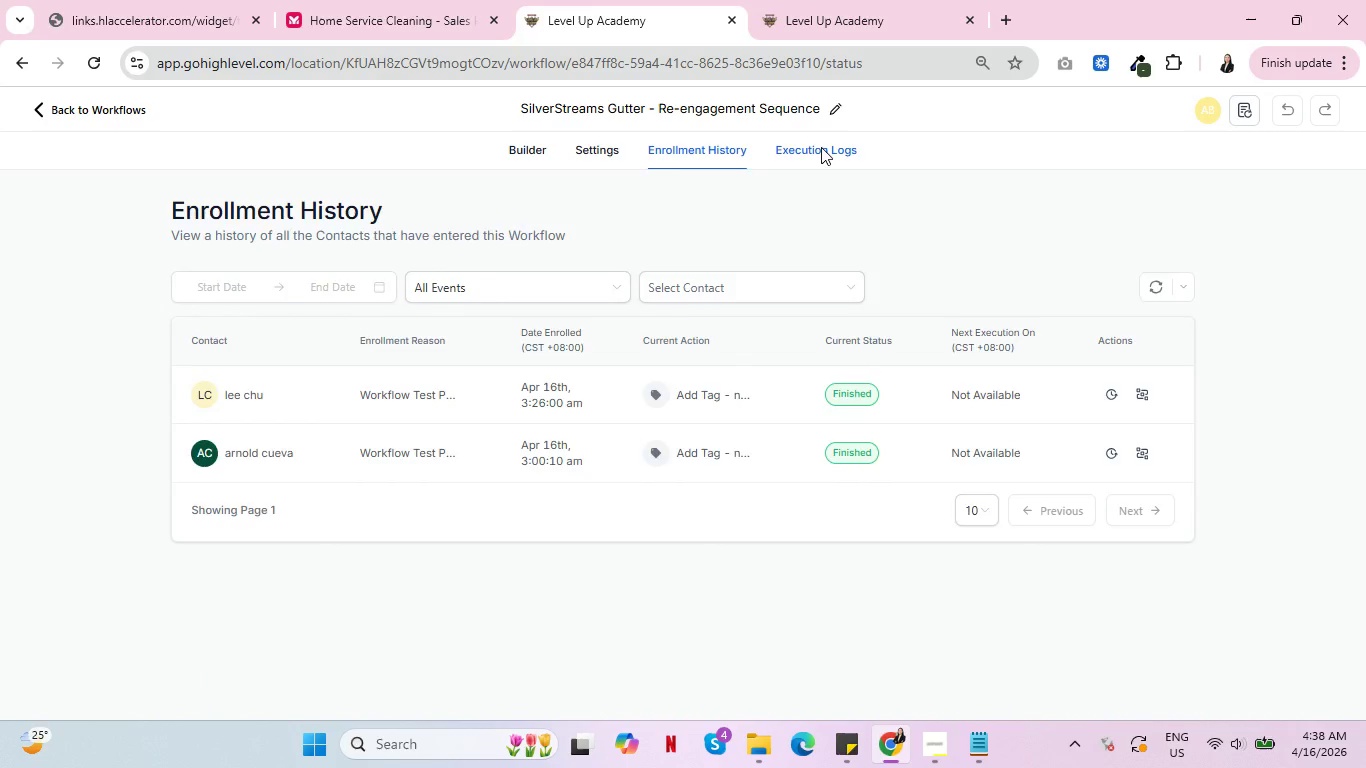 
left_click([821, 147])
 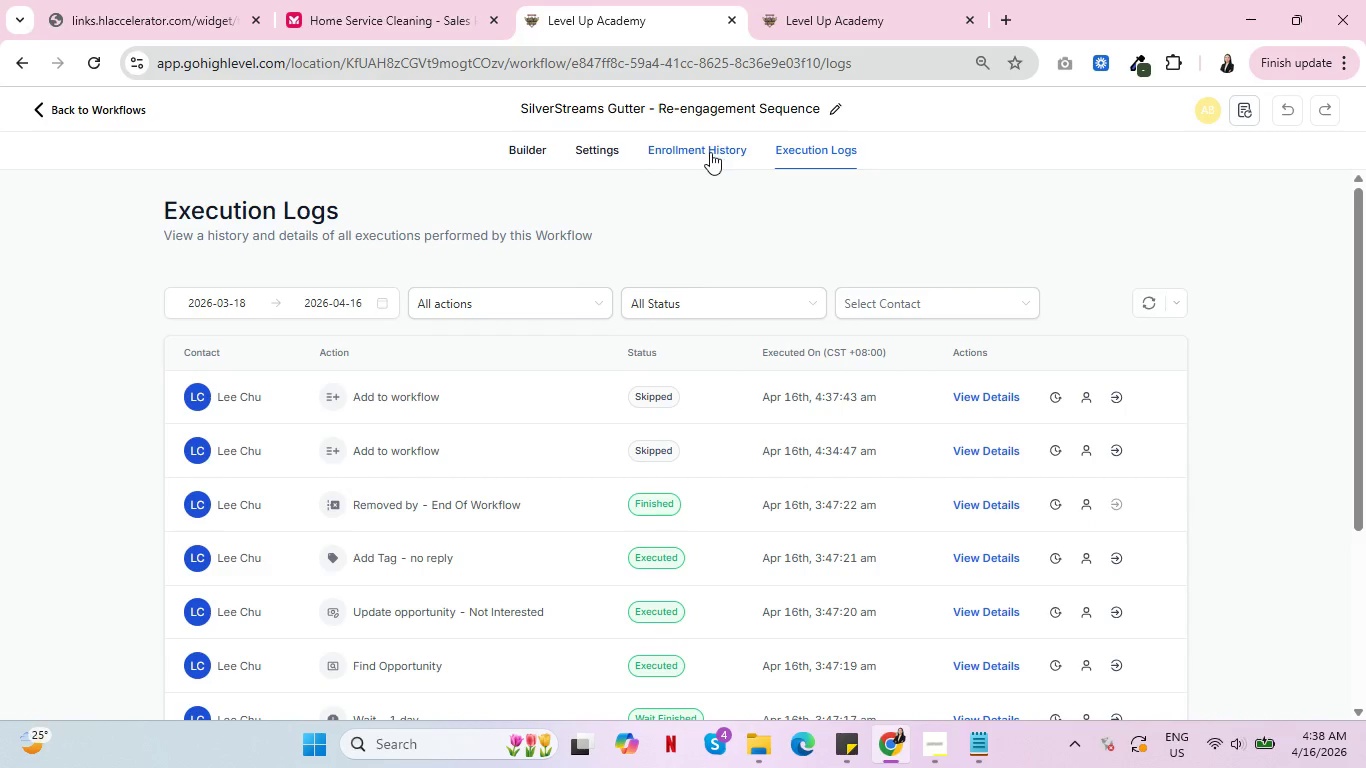 
left_click([710, 152])
 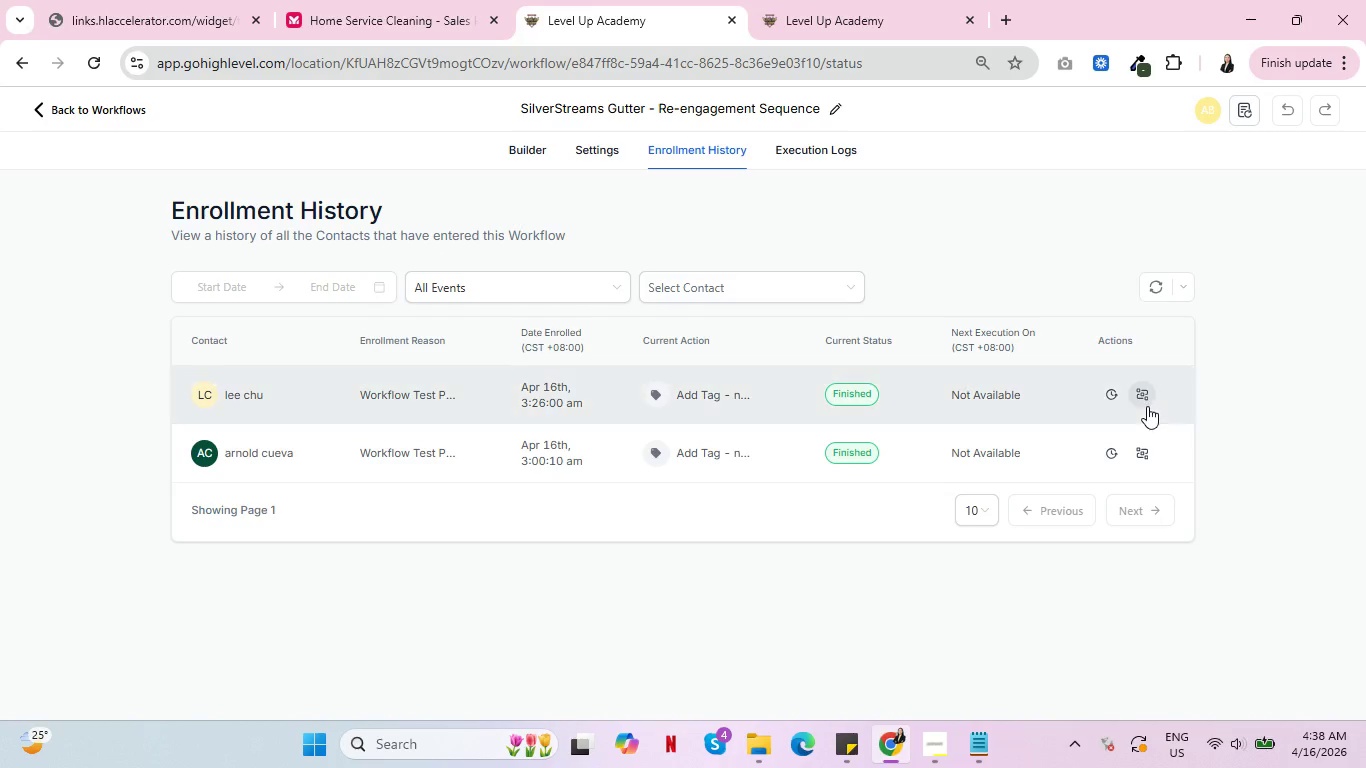 
left_click([1146, 402])
 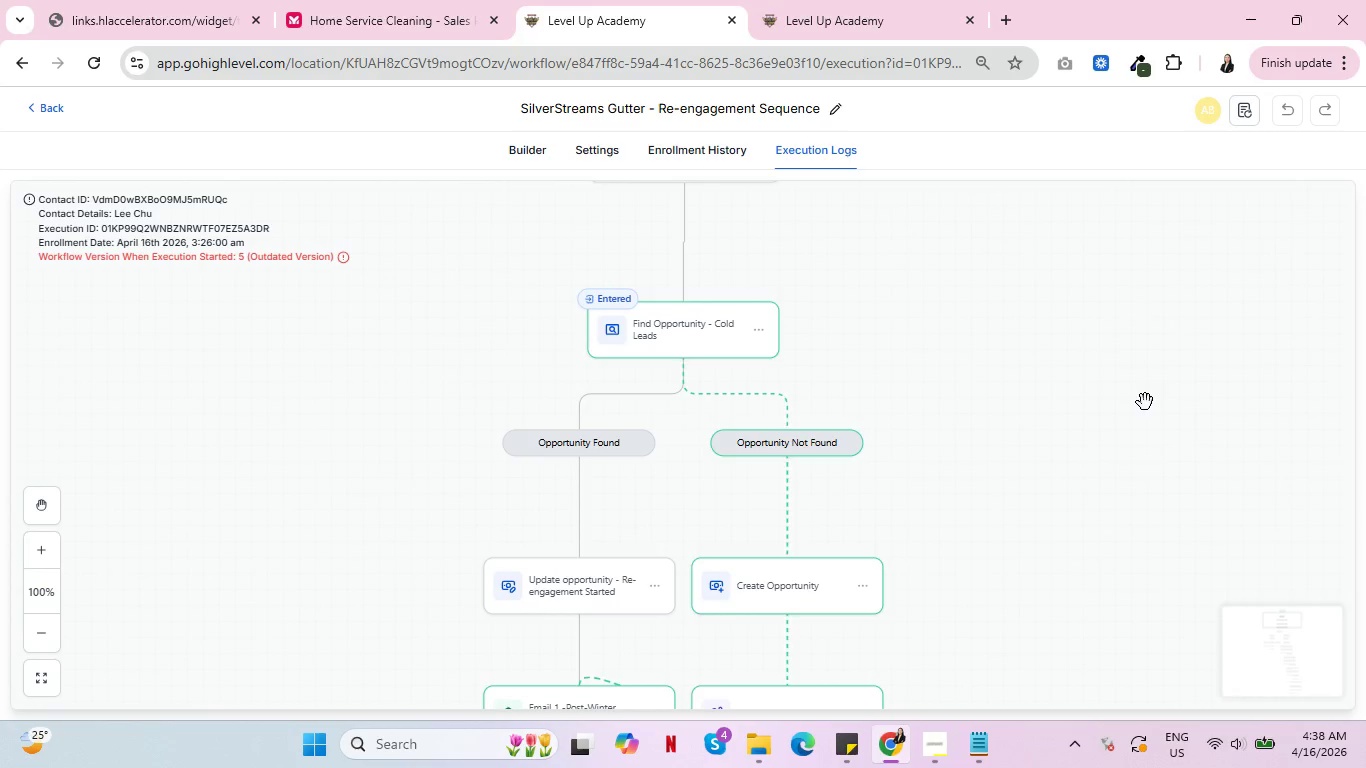 
scroll: coordinate [1109, 399], scroll_direction: down, amount: 51.0
 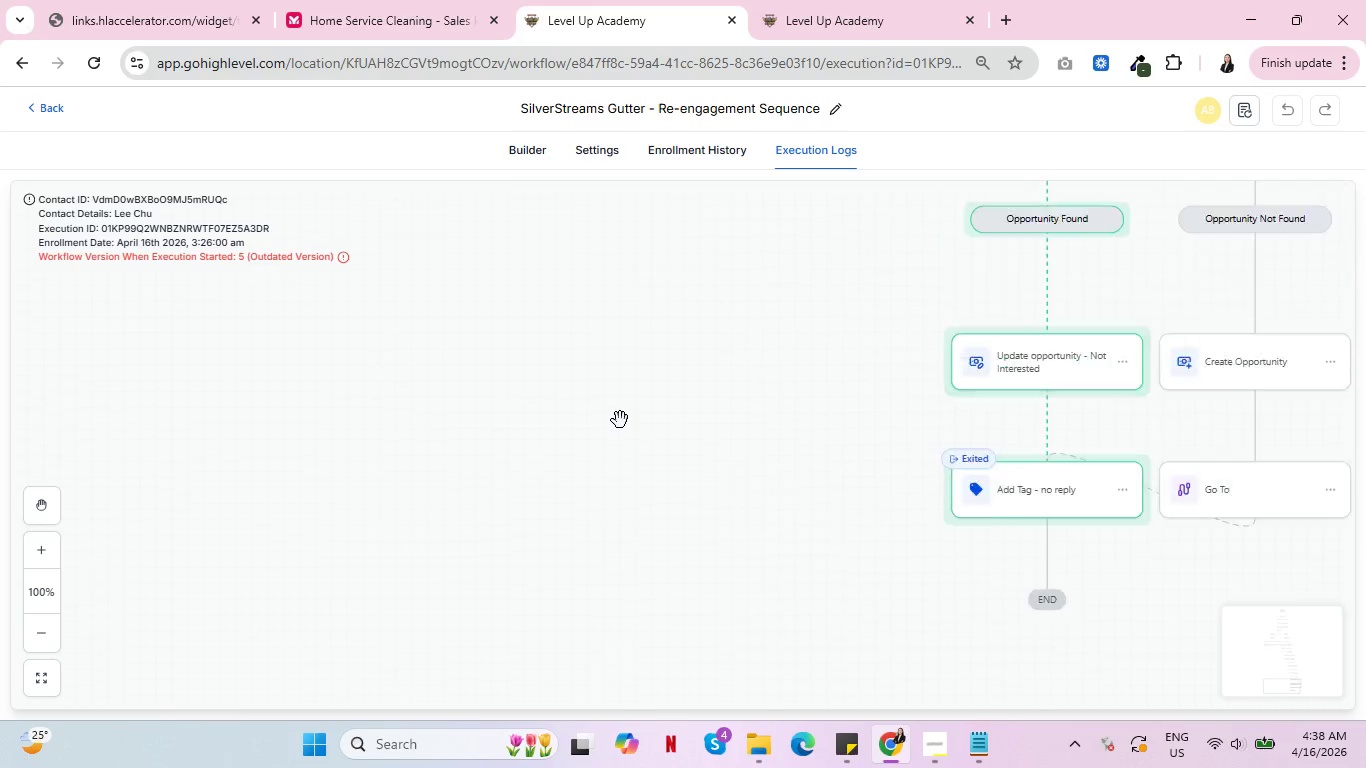 
scroll: coordinate [620, 420], scroll_direction: up, amount: 6.0
 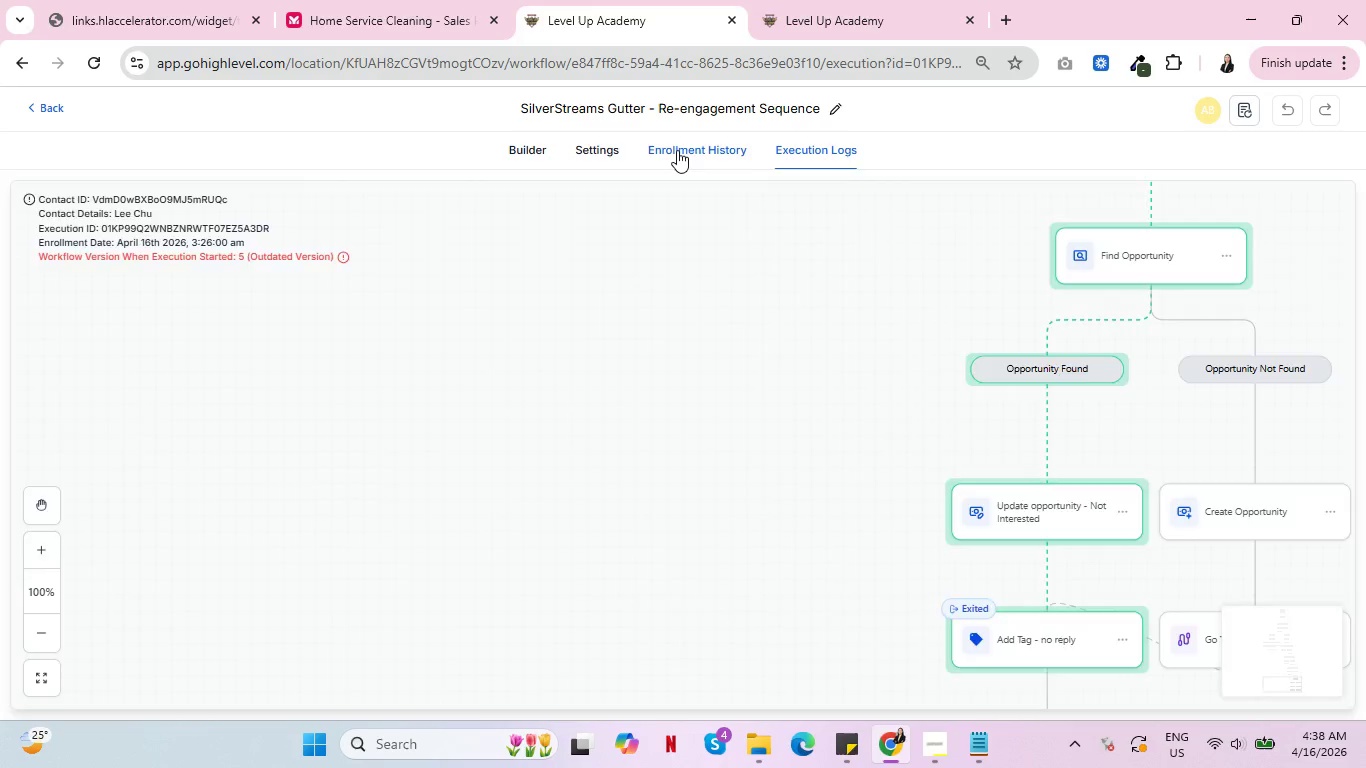 
left_click([677, 150])
 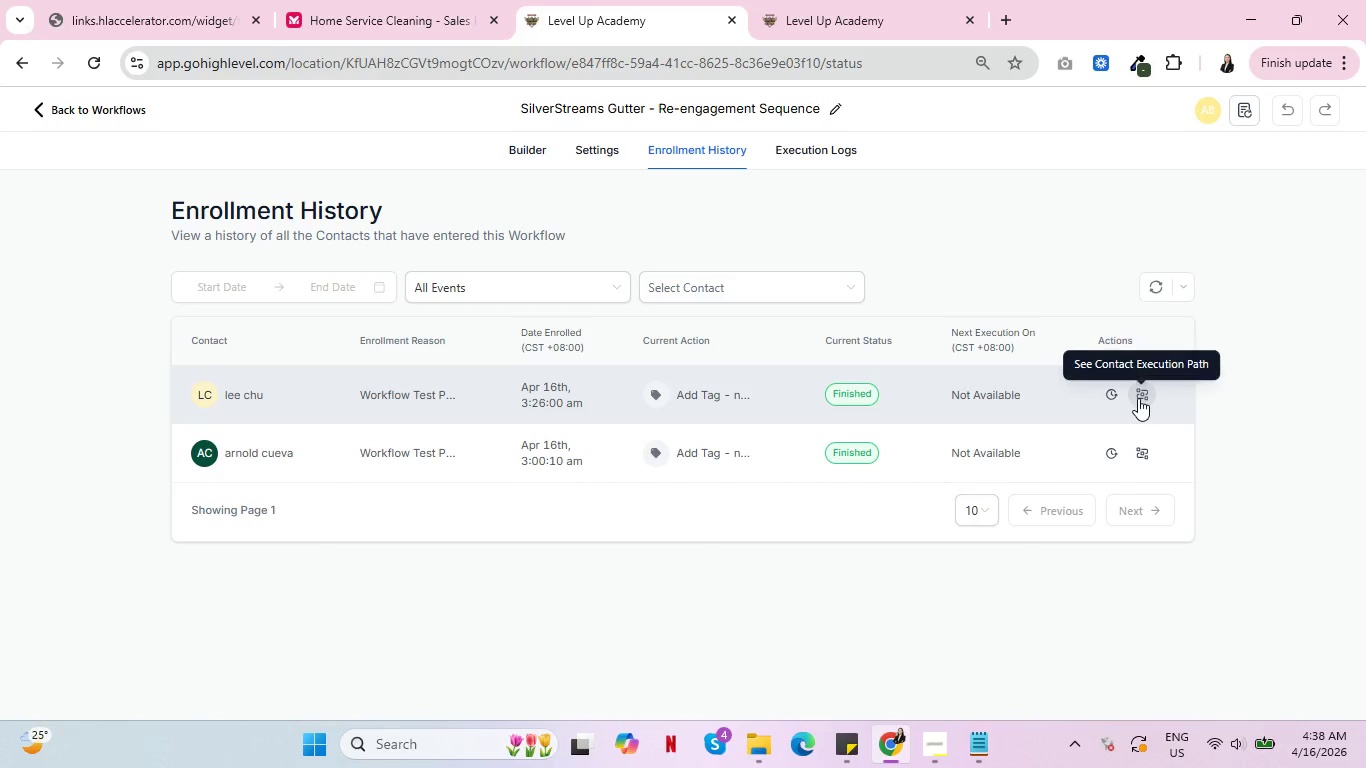 
left_click([822, 150])
 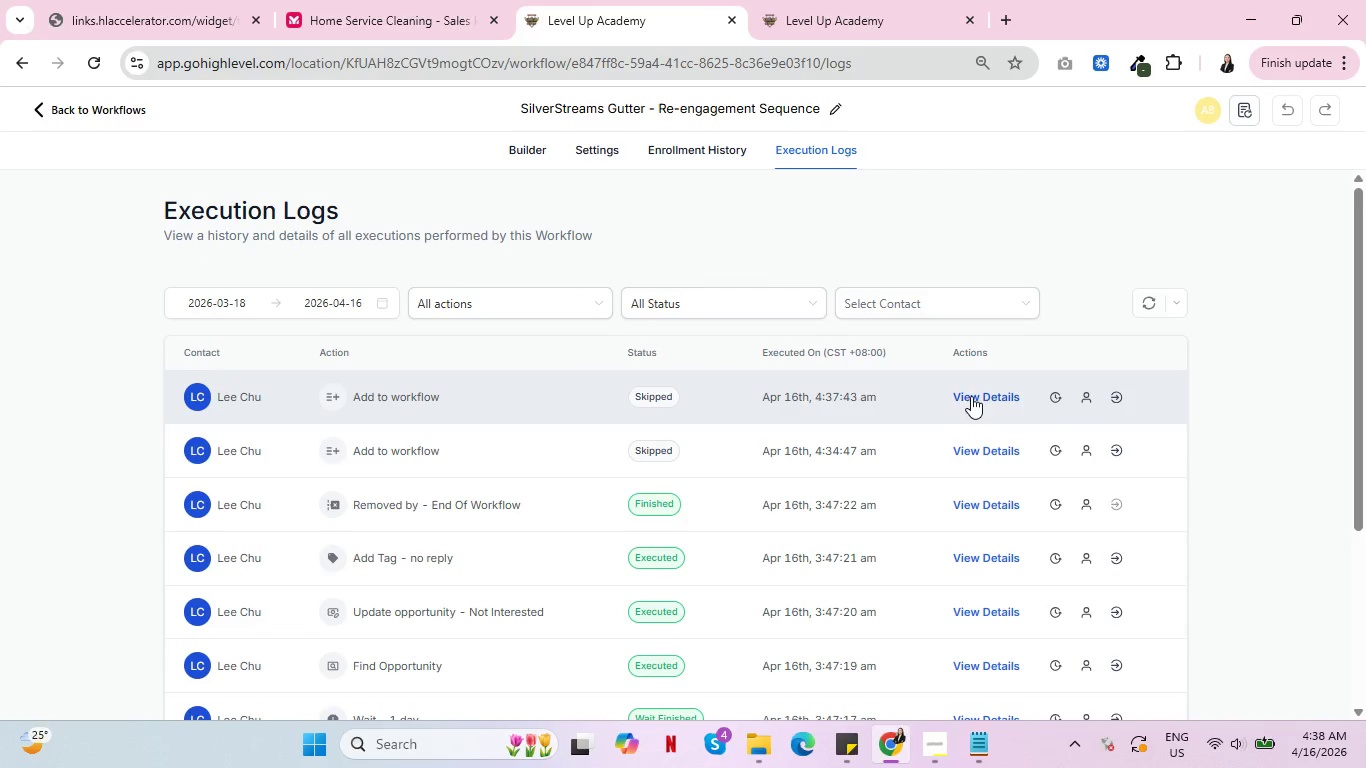 
left_click([974, 396])
 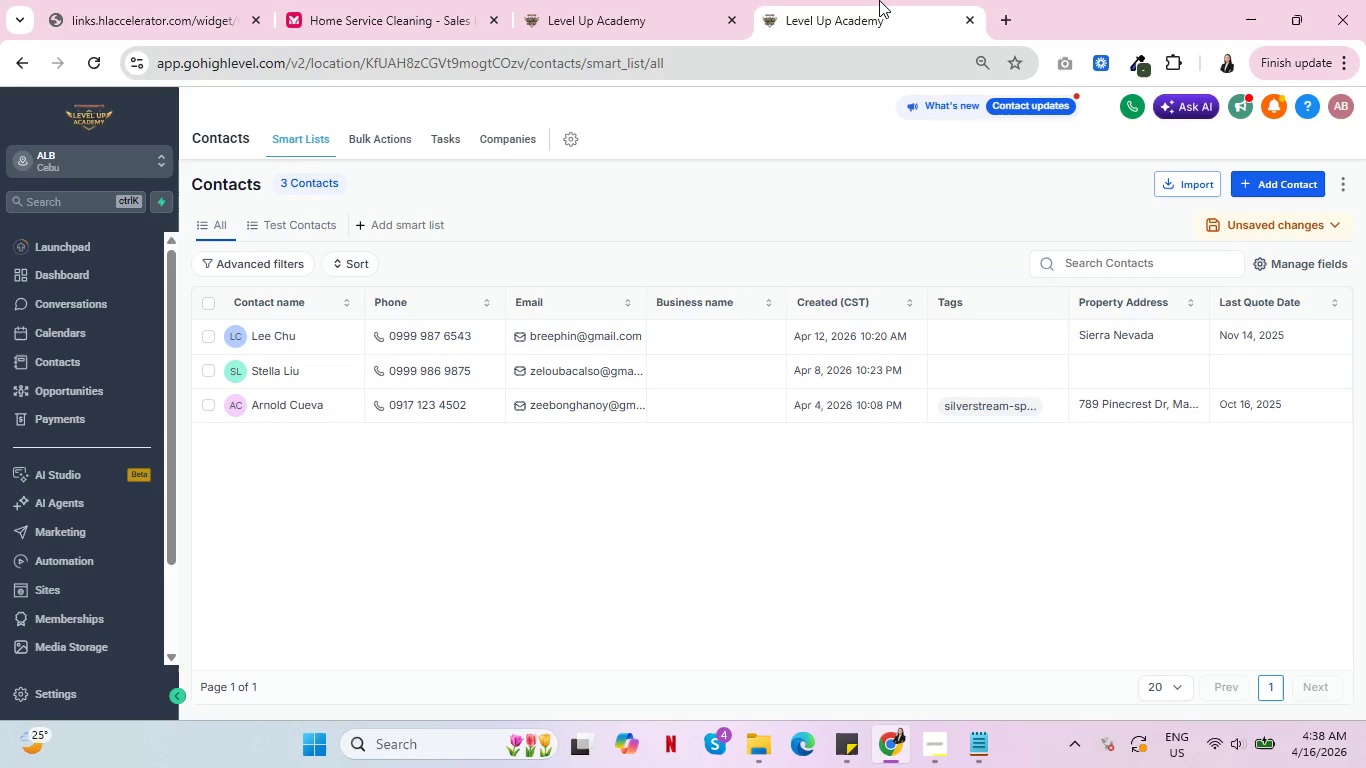 
left_click([879, 0])
 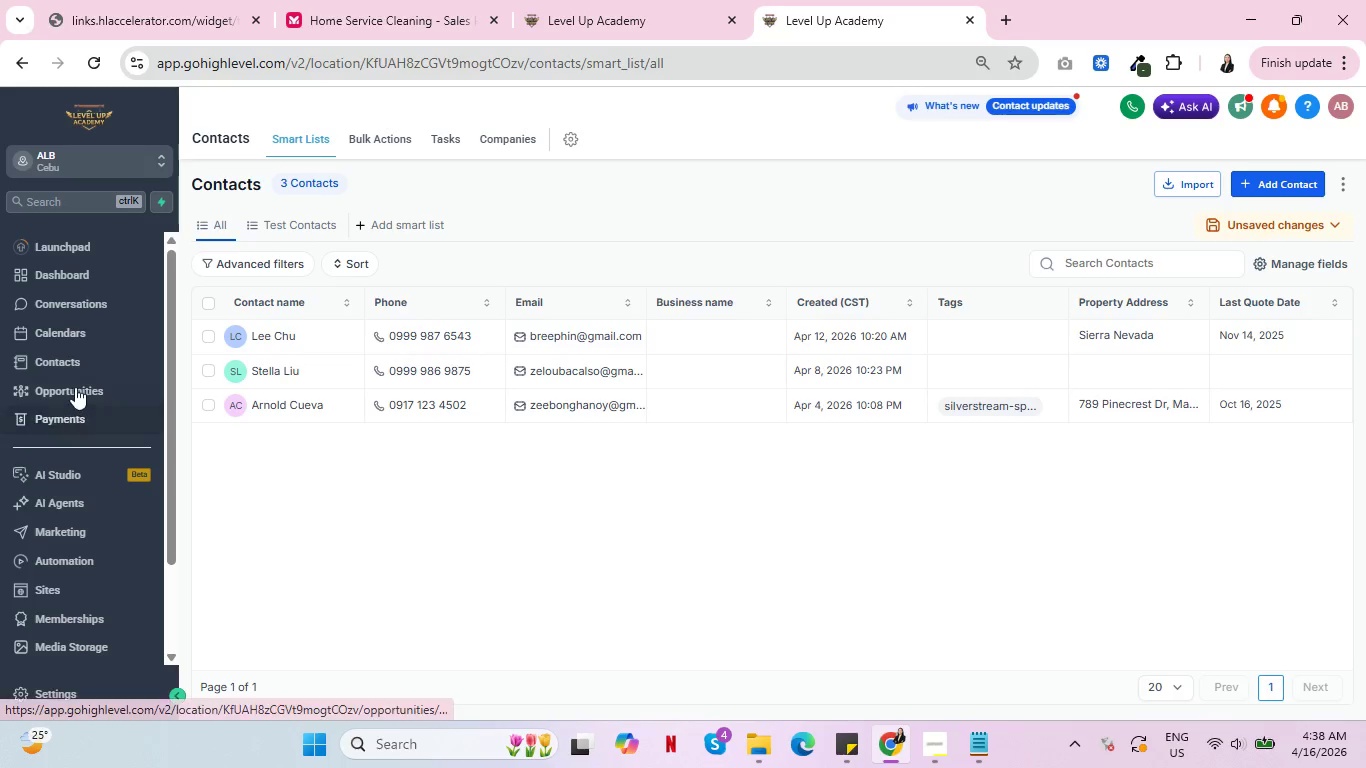 
left_click([75, 387])
 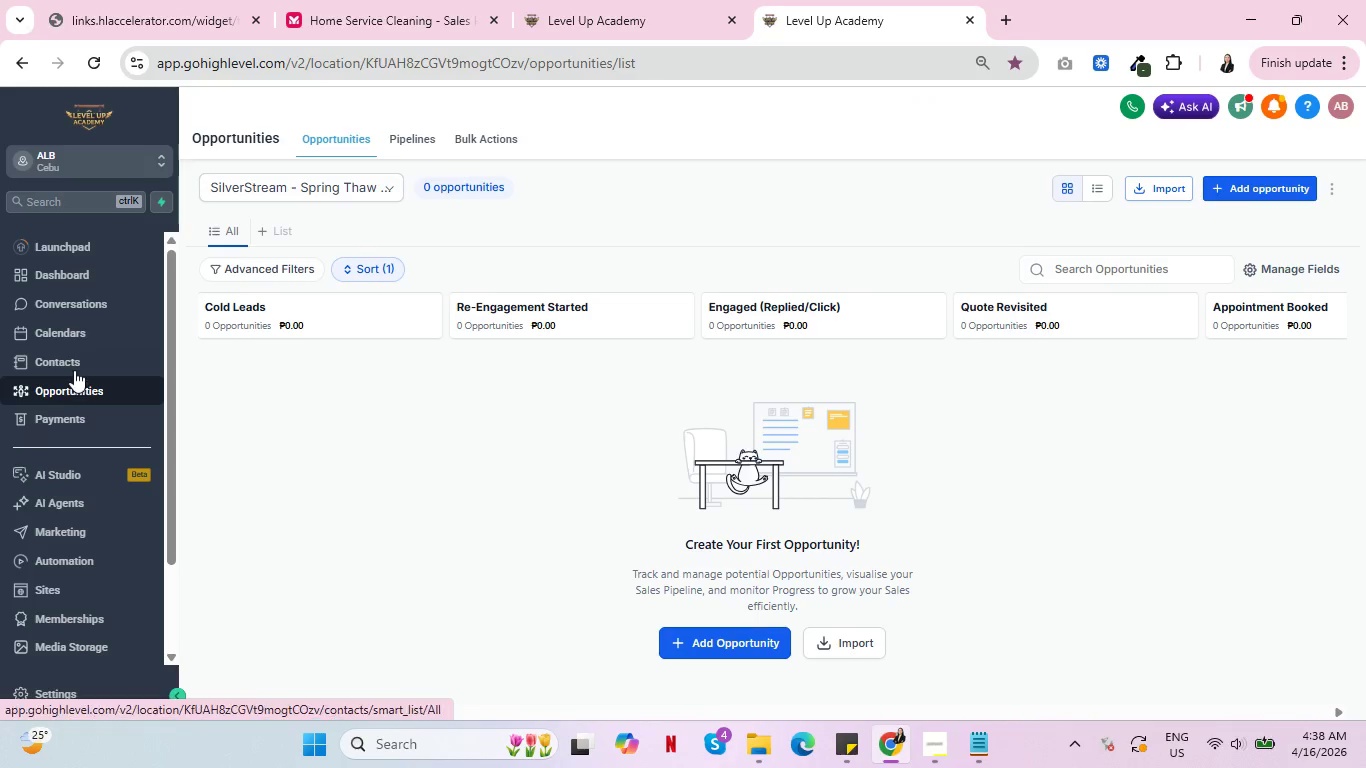 
left_click([72, 363])
 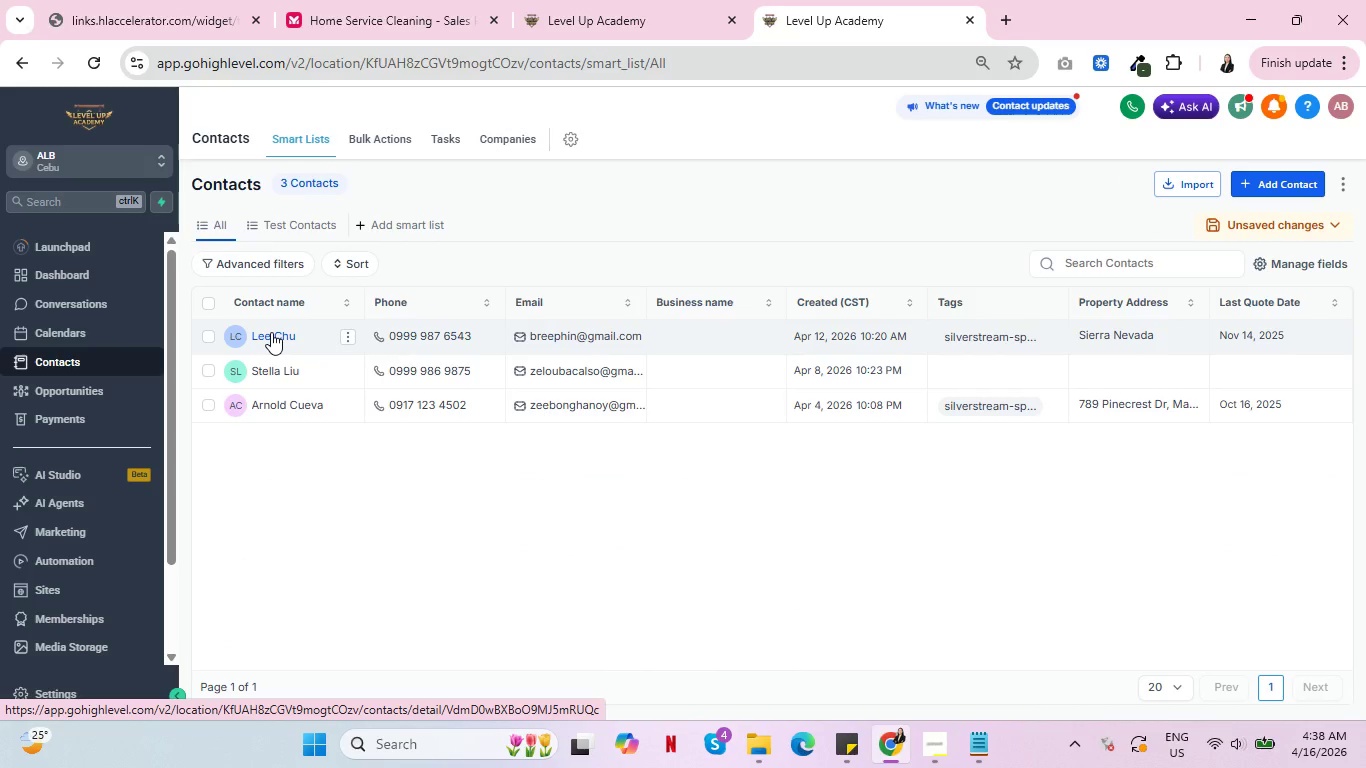 
wait(6.73)
 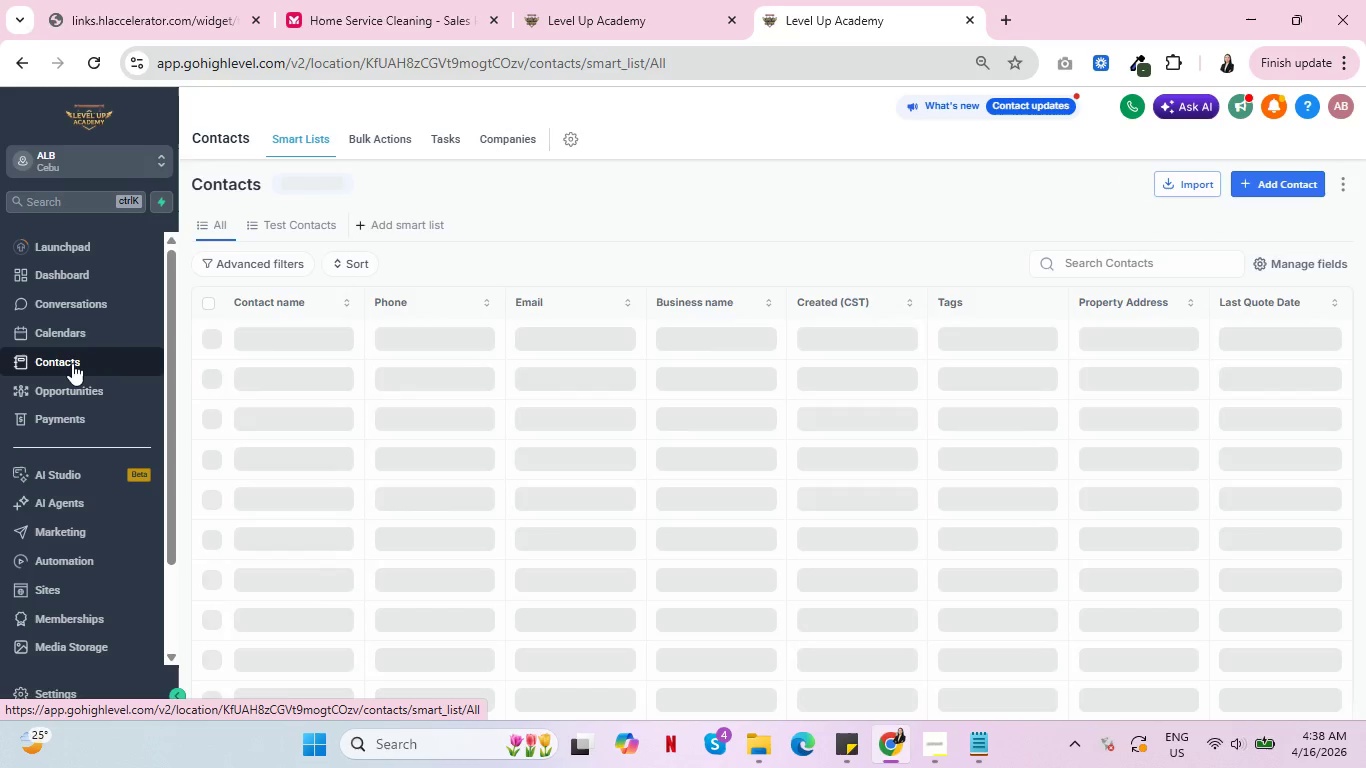 
left_click([608, 0])
 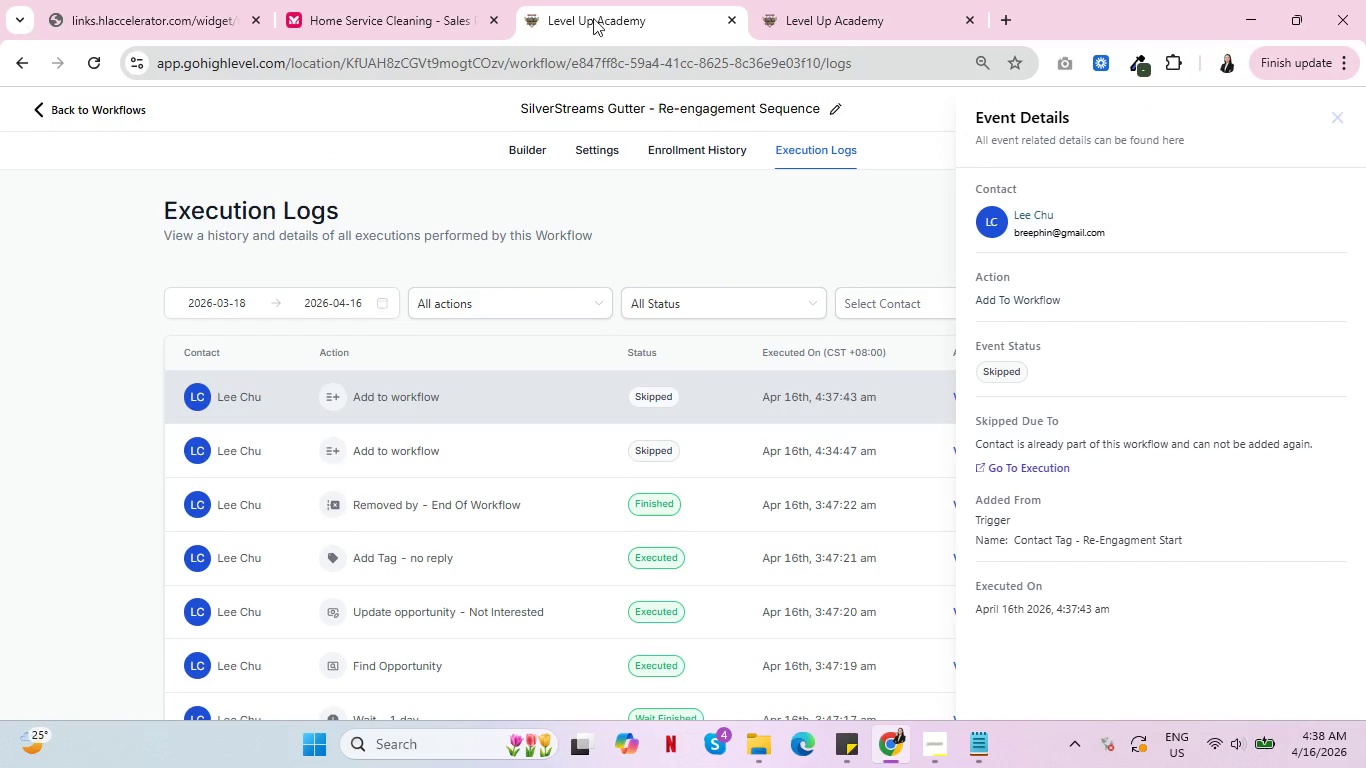 
left_click([594, 157])
 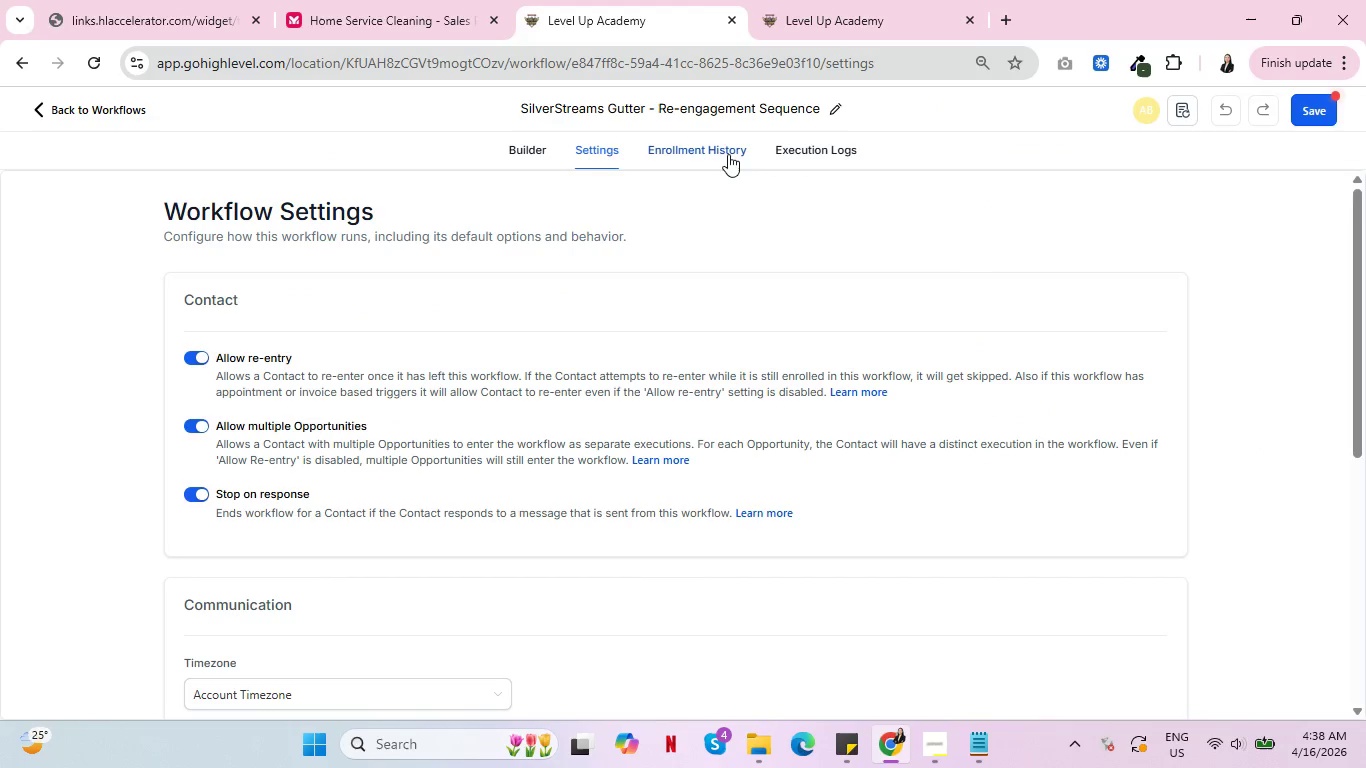 
left_click([728, 154])
 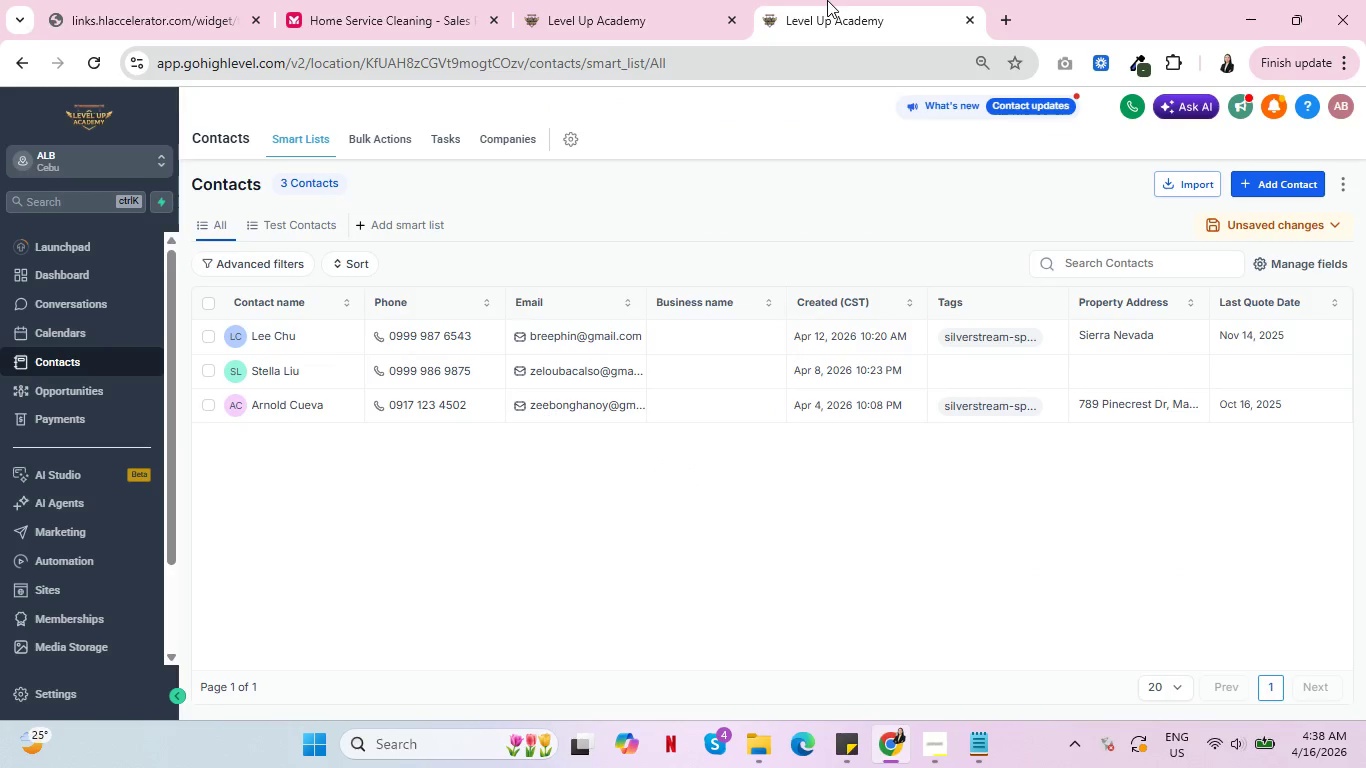 
left_click([827, 0])
 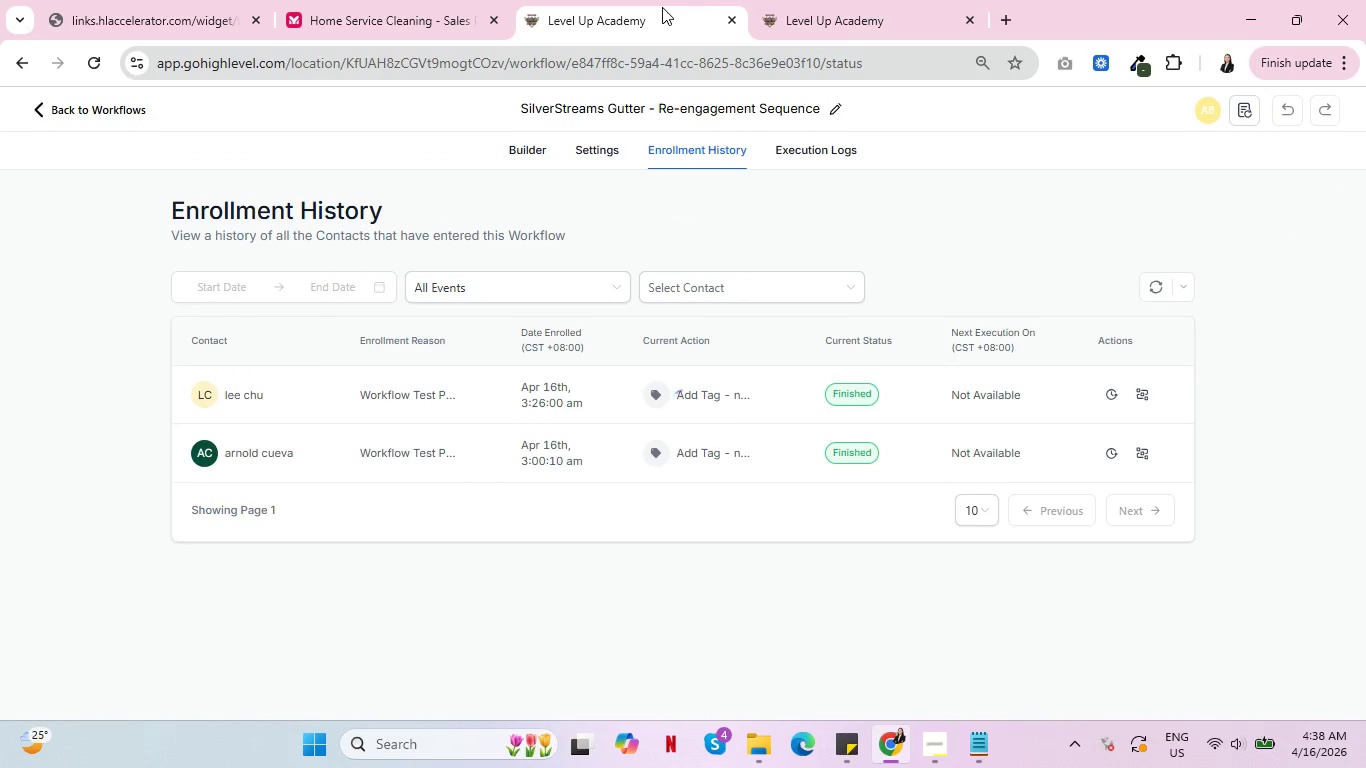 
left_click([662, 7])
 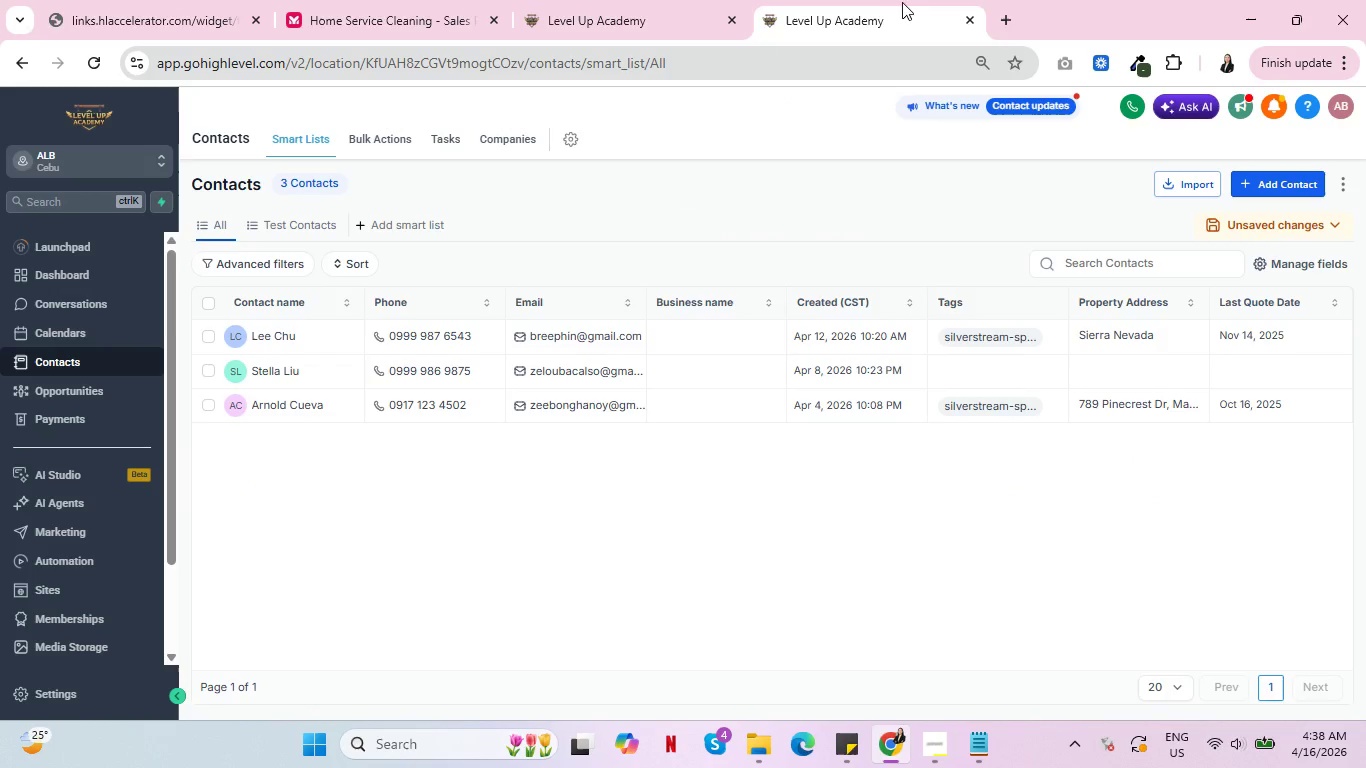 
left_click([905, 0])
 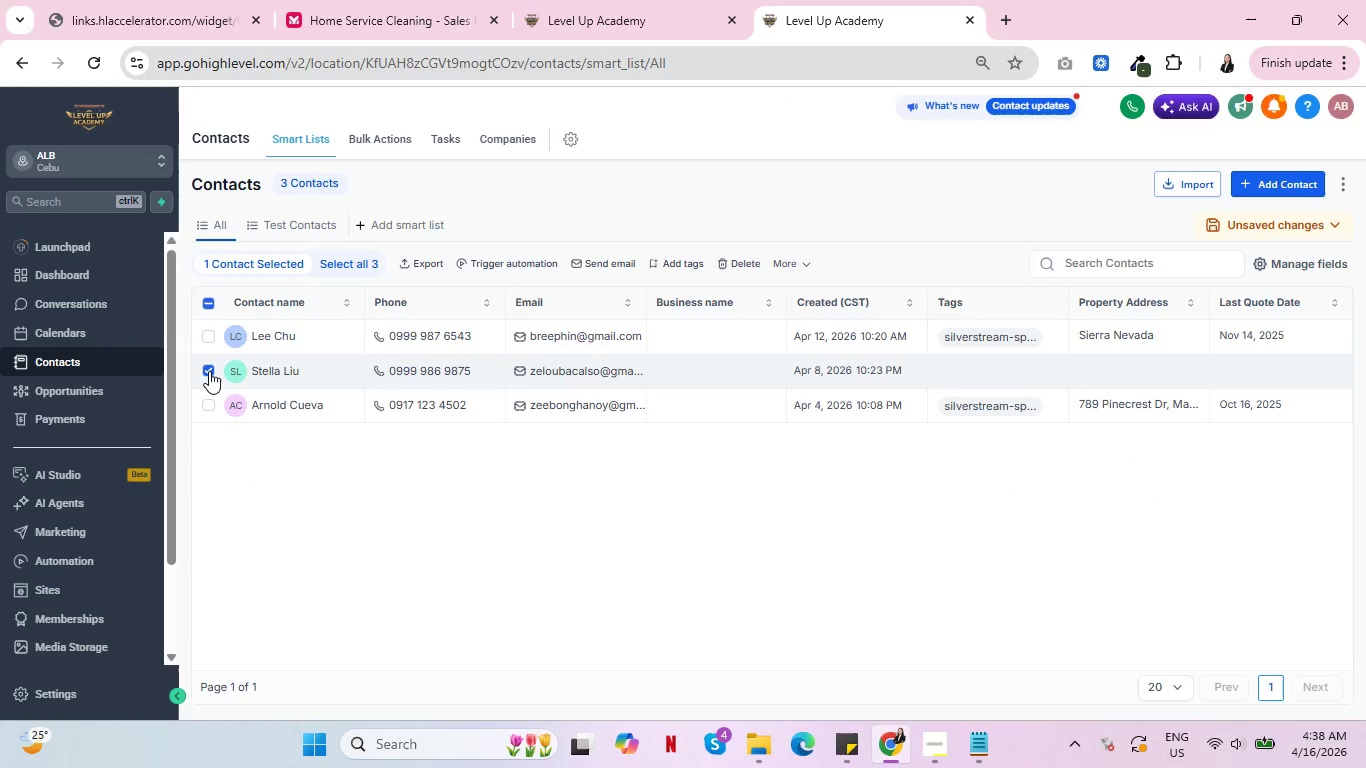 
left_click([209, 371])
 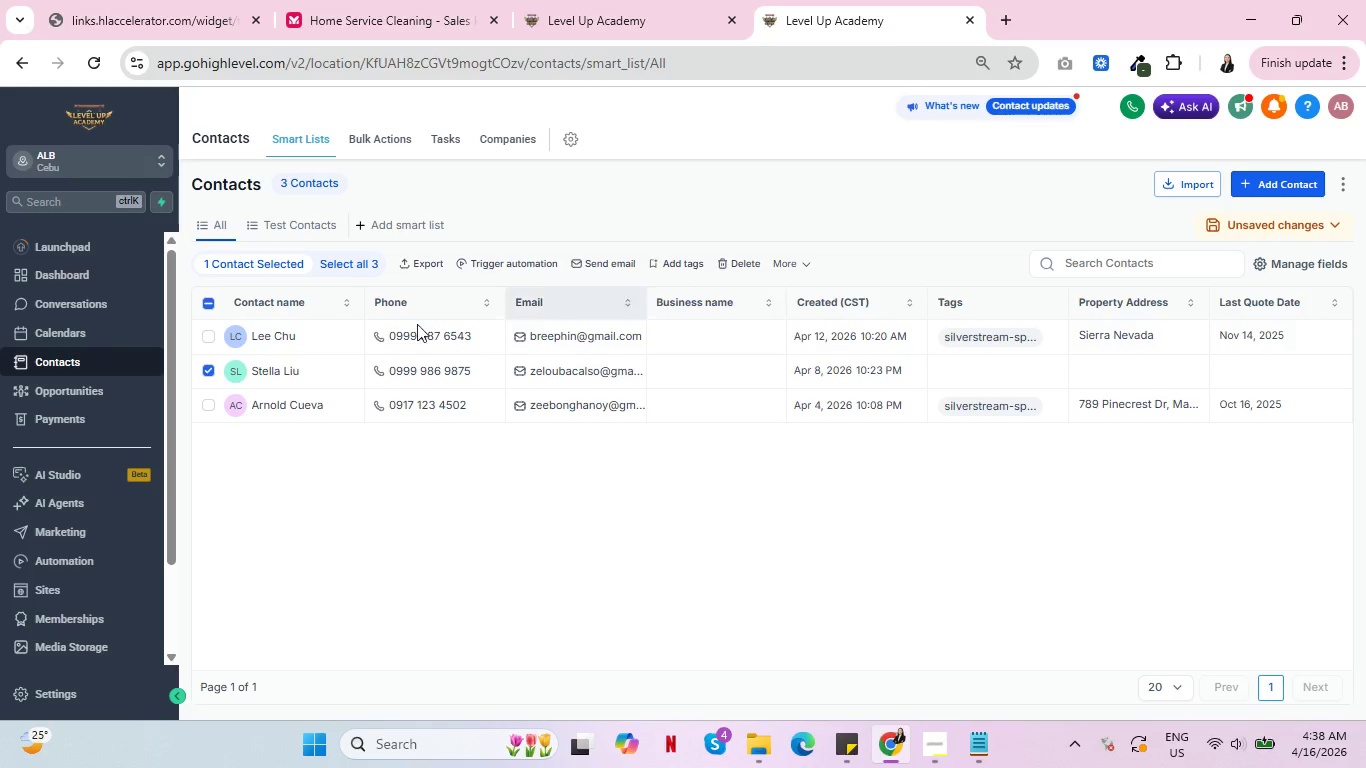 
wait(5.09)
 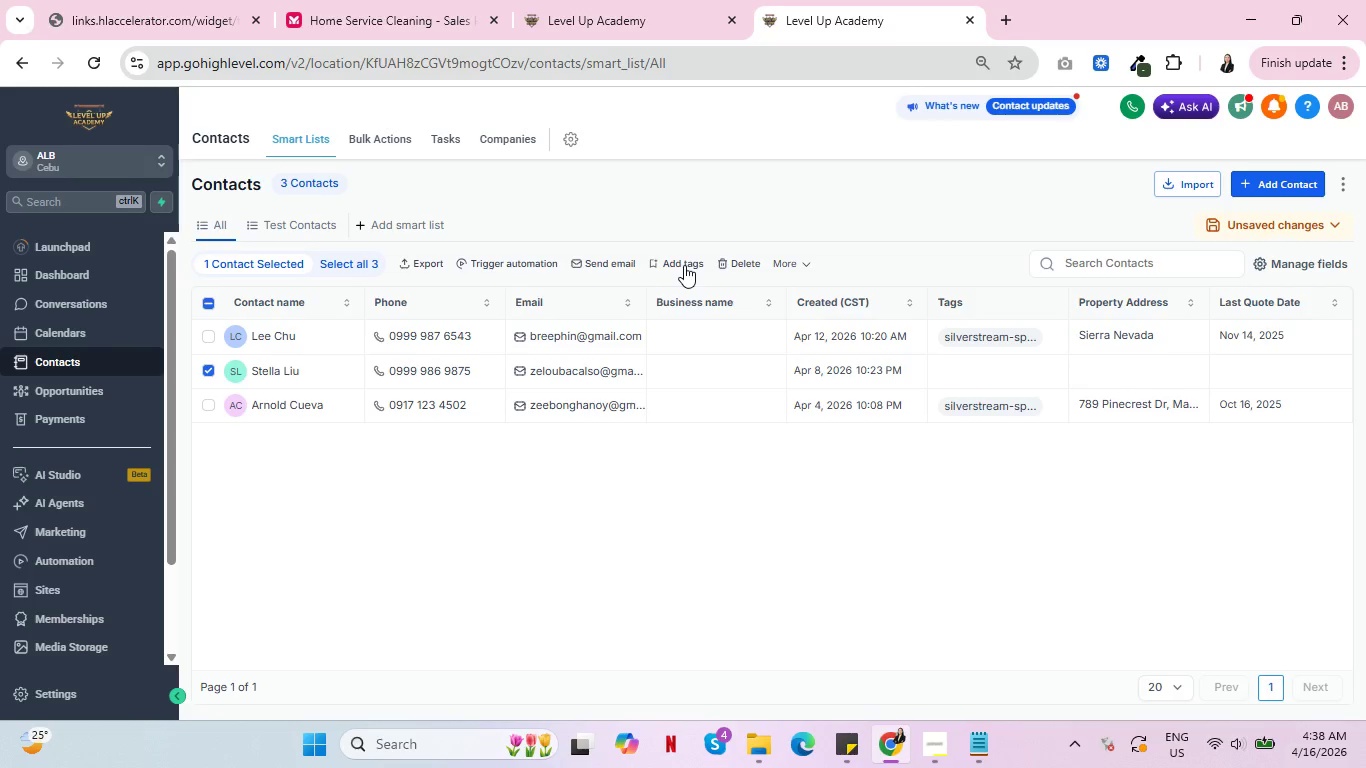 
left_click([204, 374])
 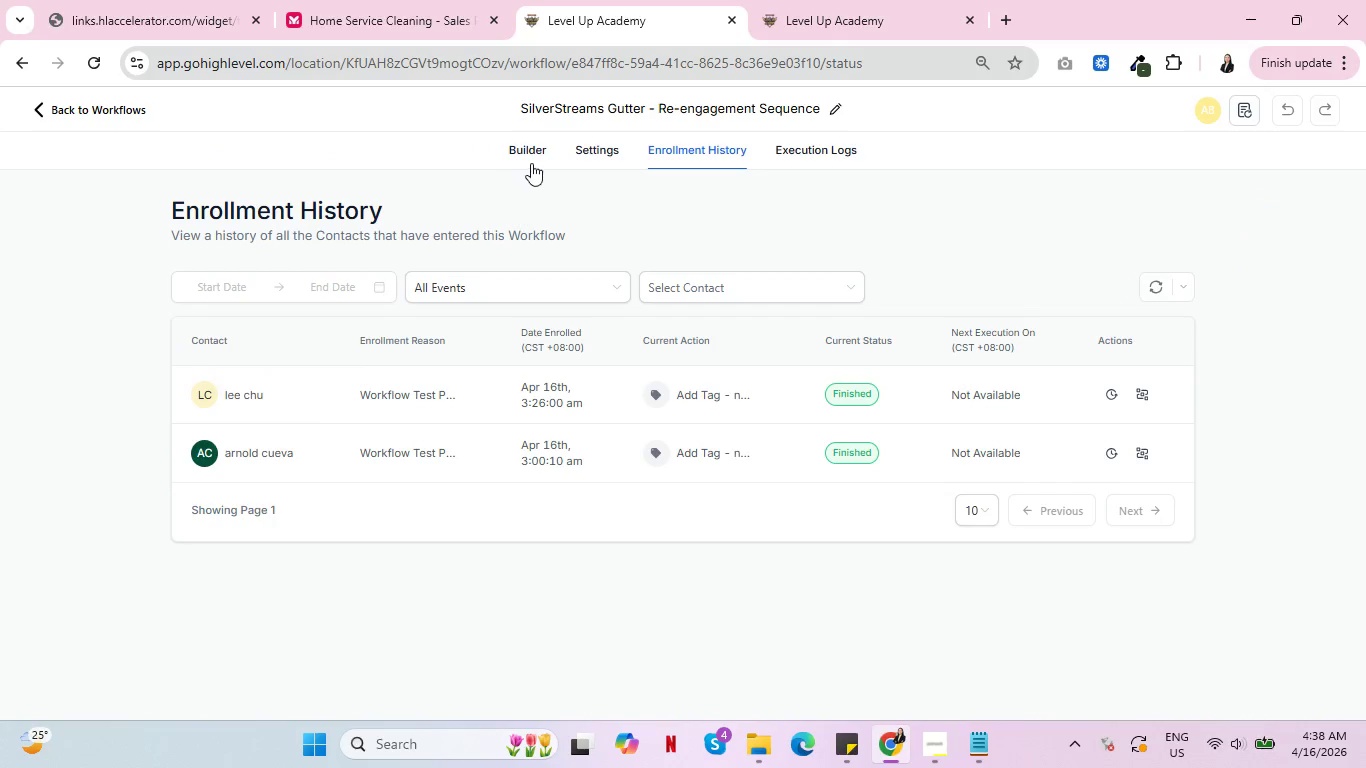 
left_click([592, 146])
 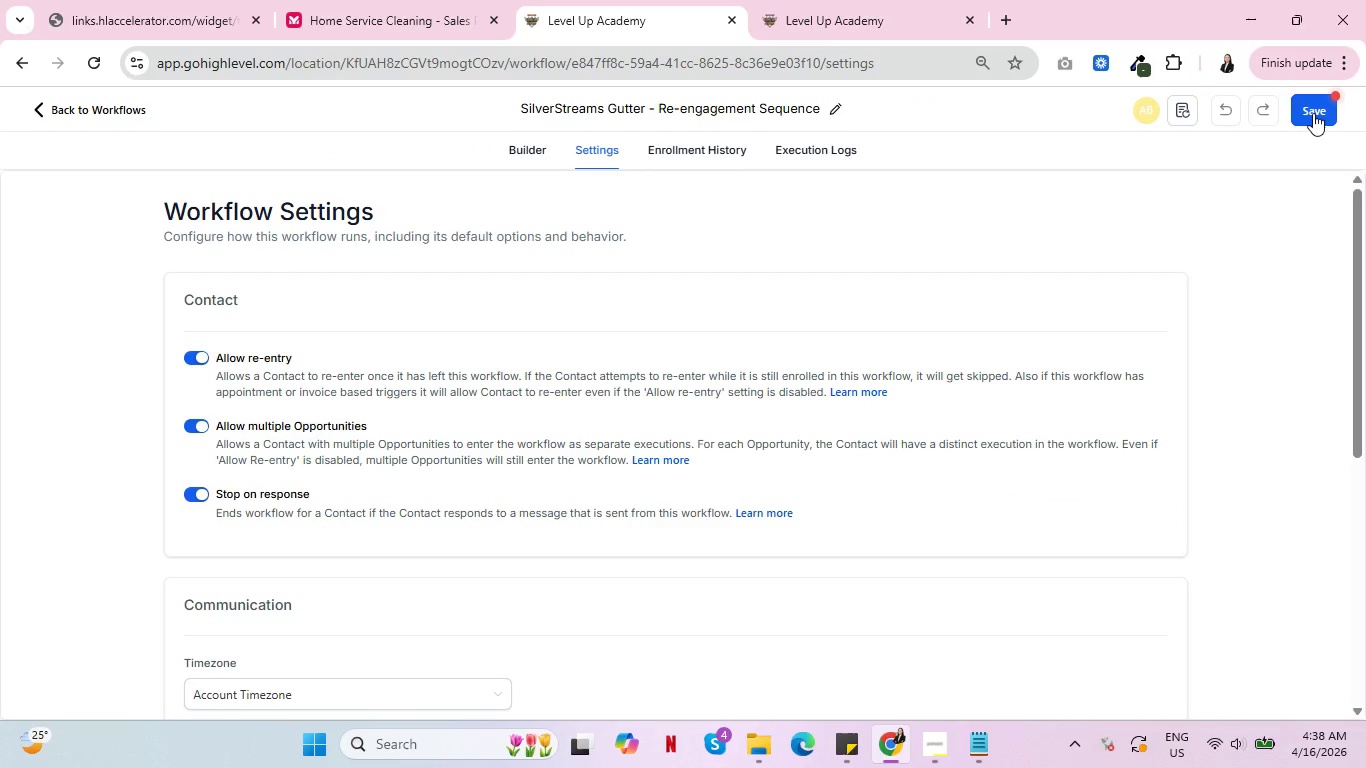 
left_click([1313, 113])
 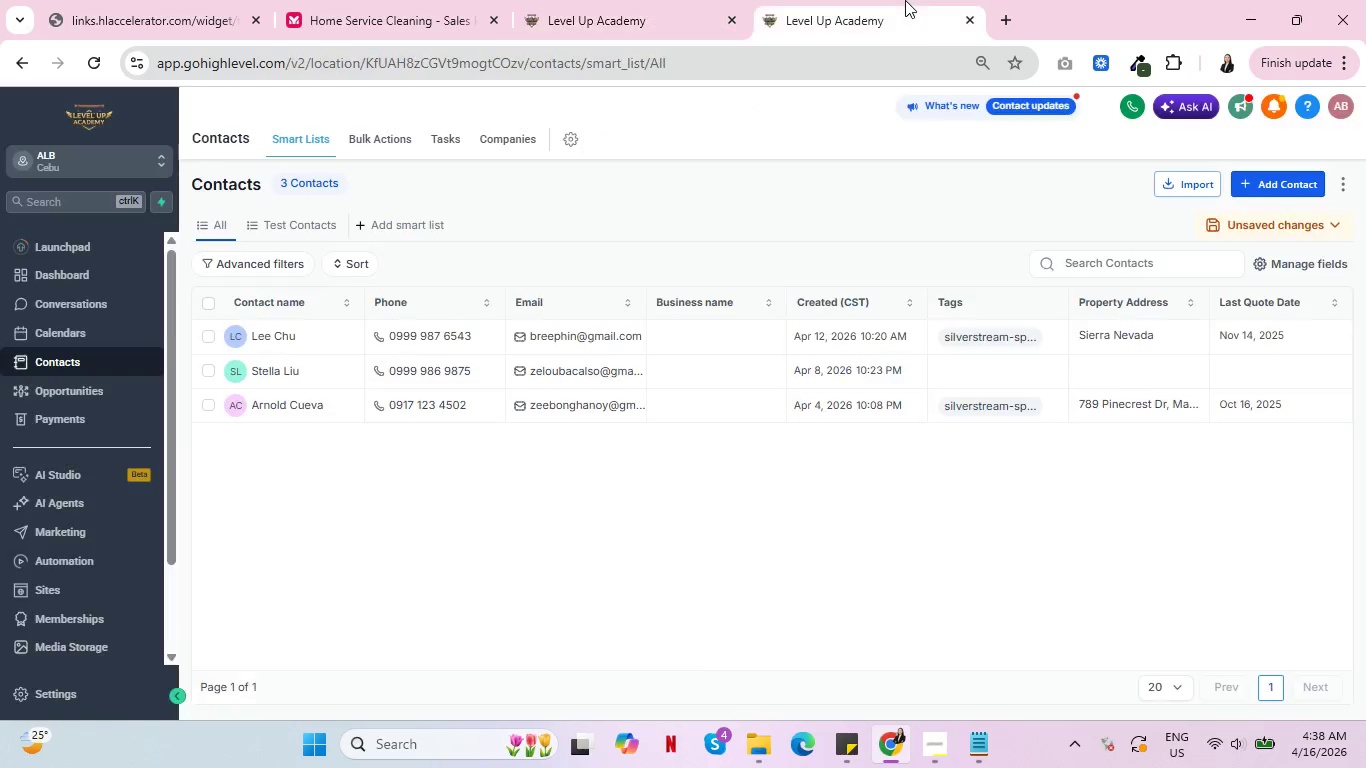 
left_click([905, 0])
 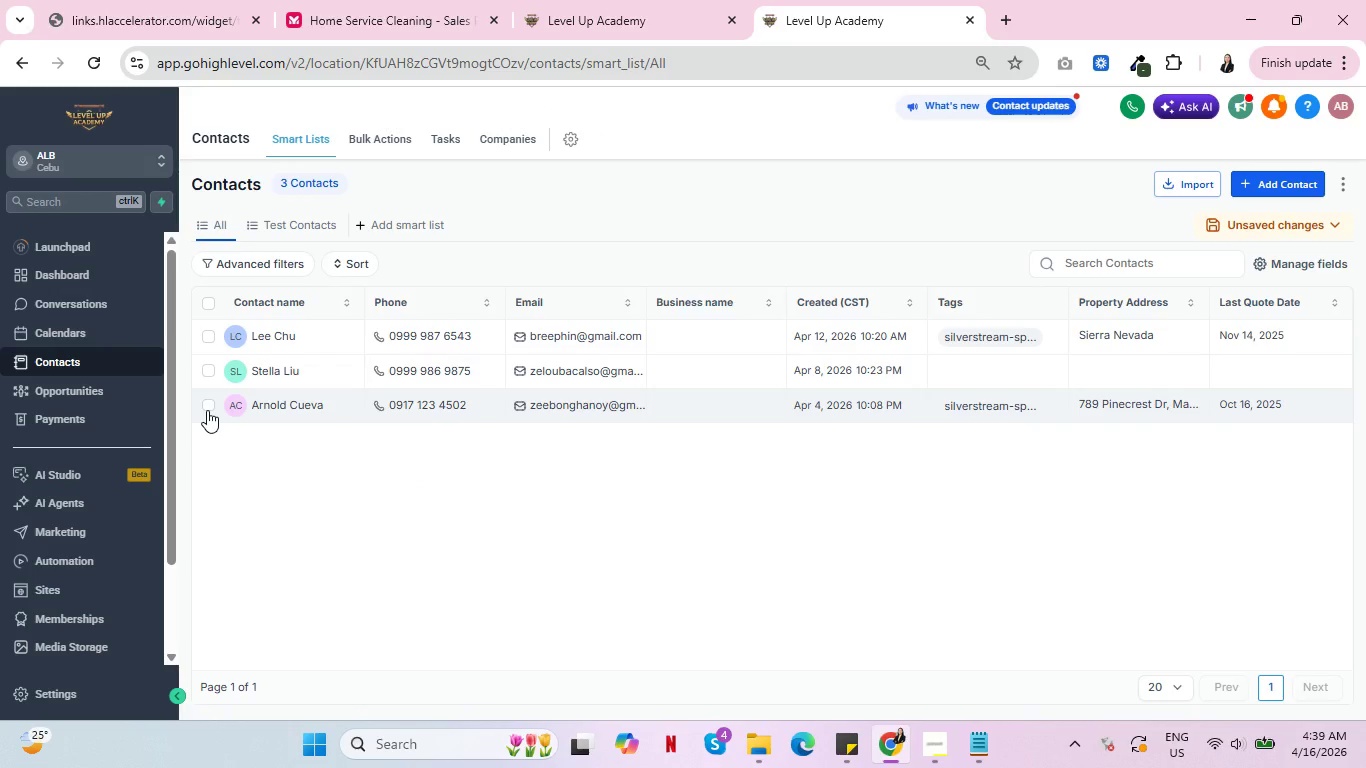 
left_click([208, 405])
 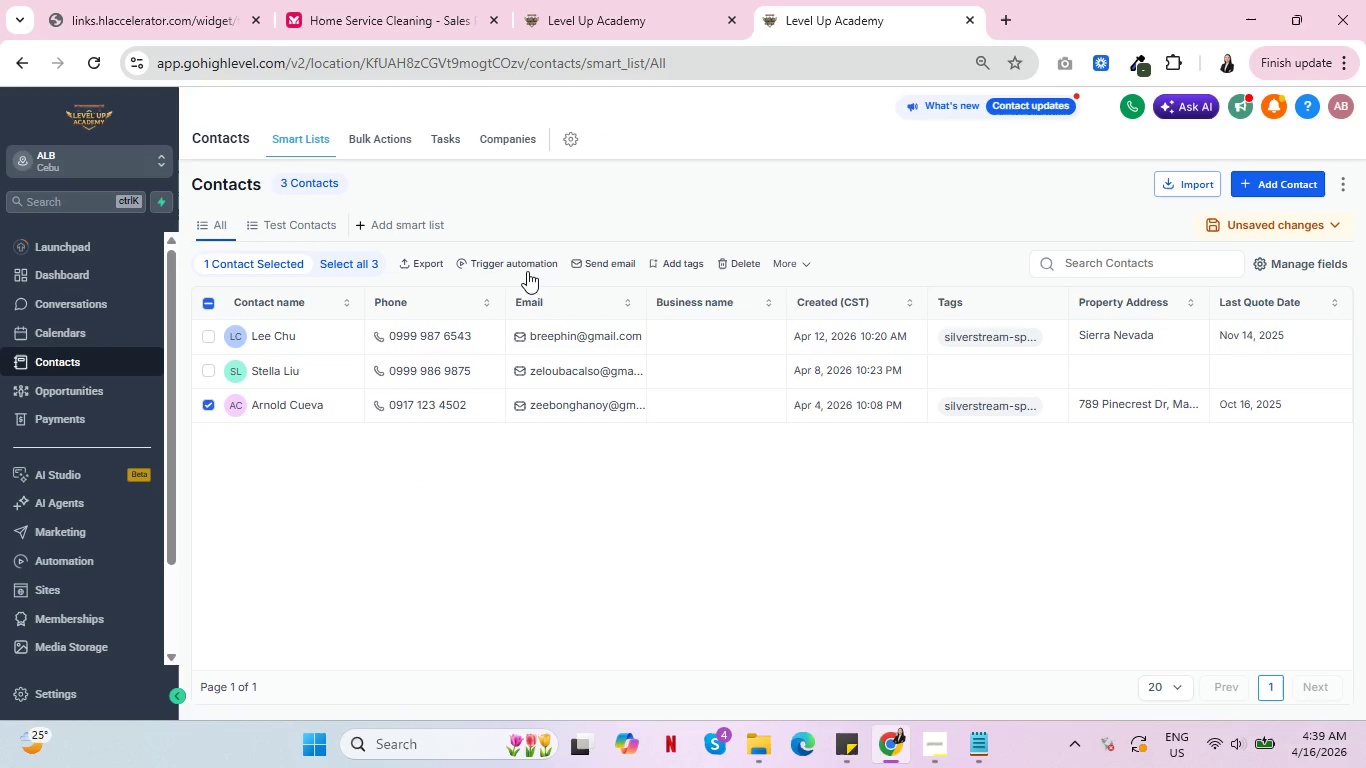 
left_click([522, 261])
 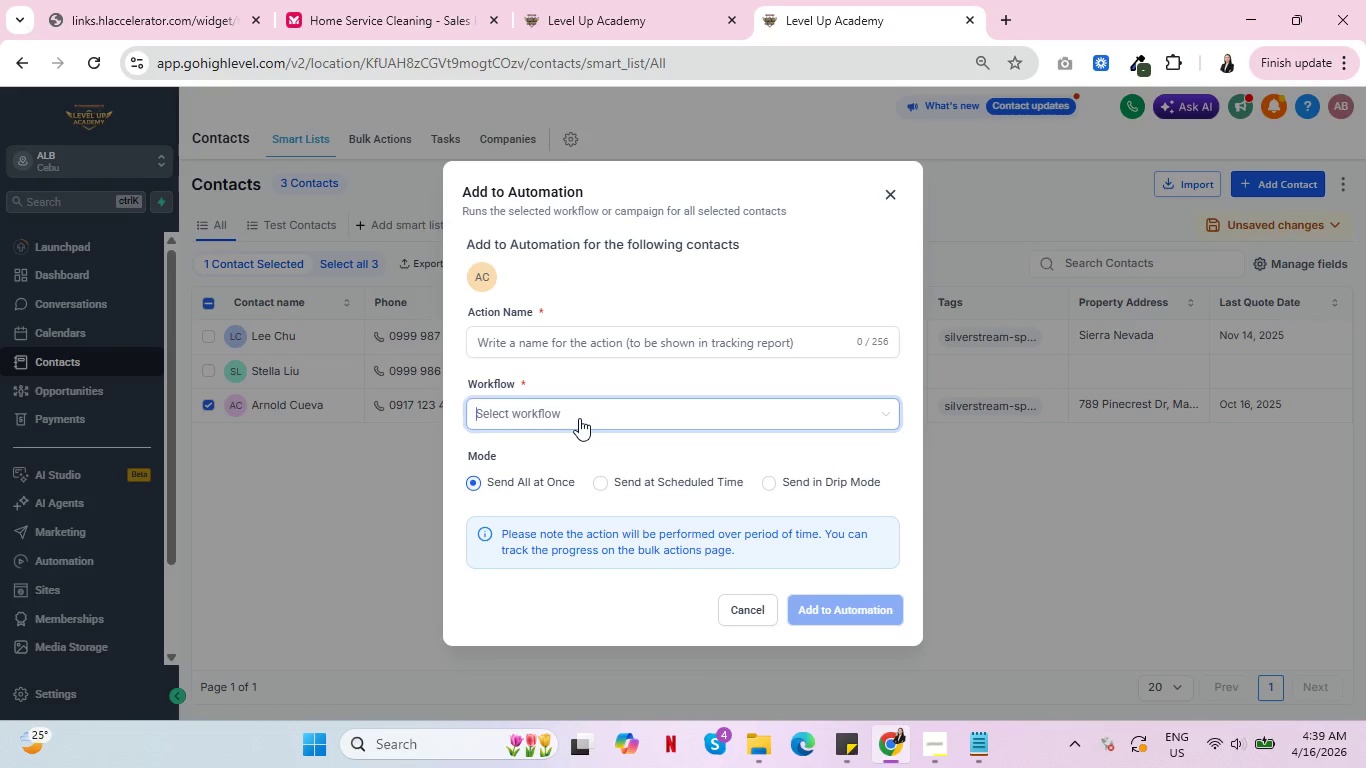 
left_click([579, 418])
 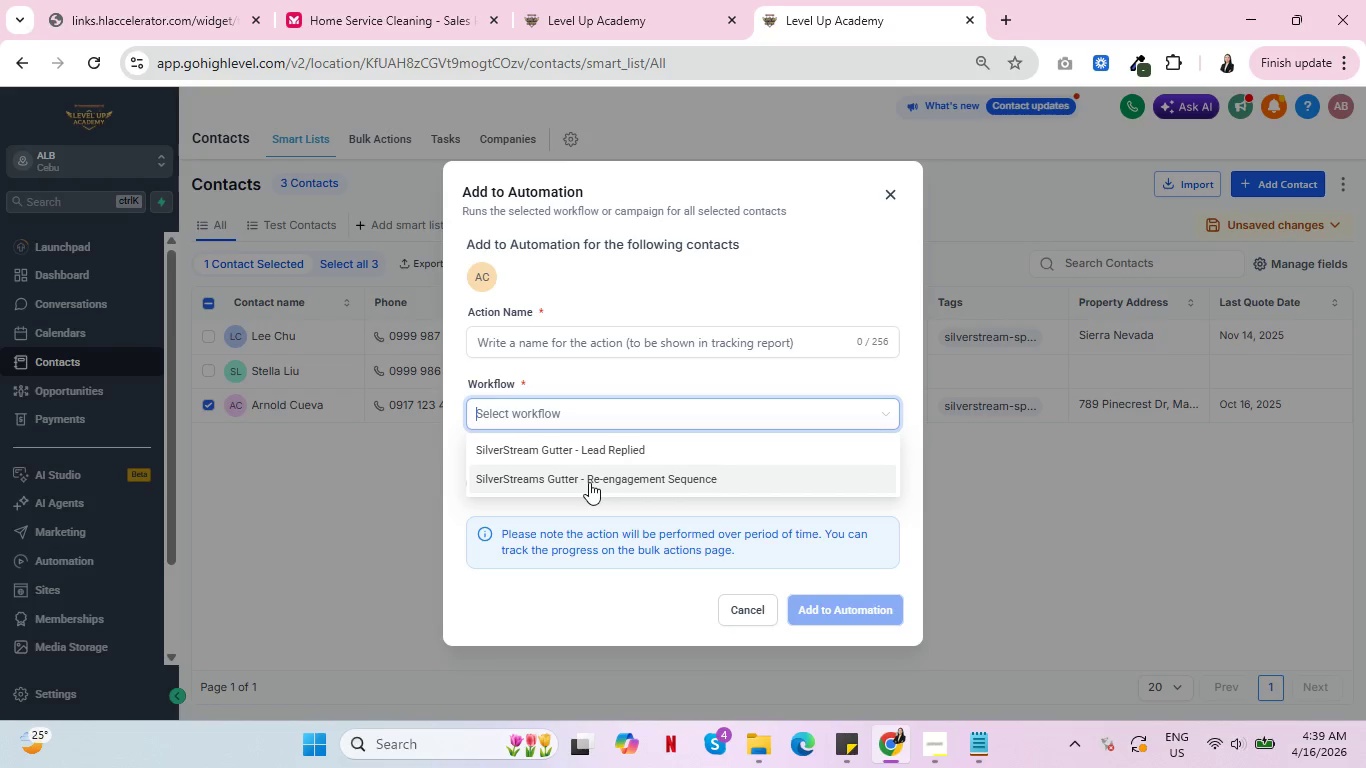 
left_click([589, 482])
 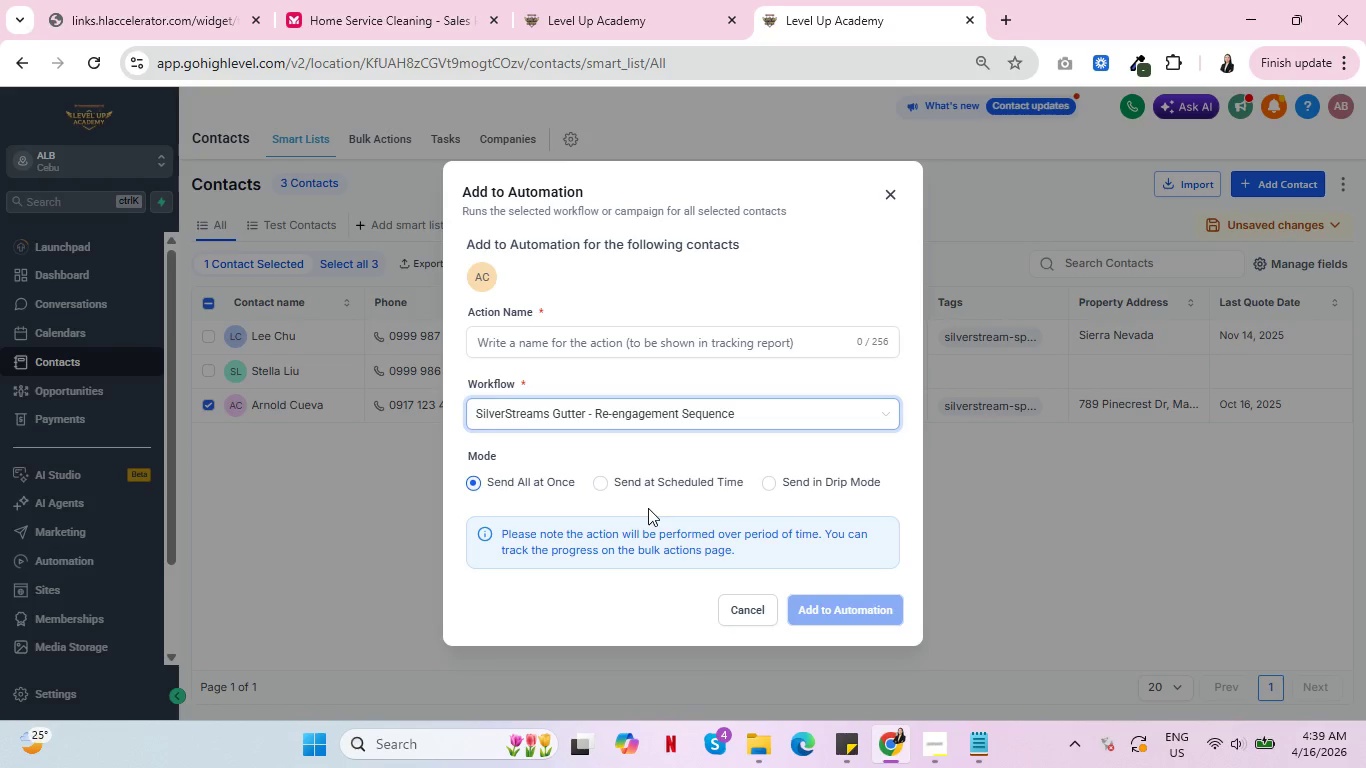 
left_click([742, 345])
 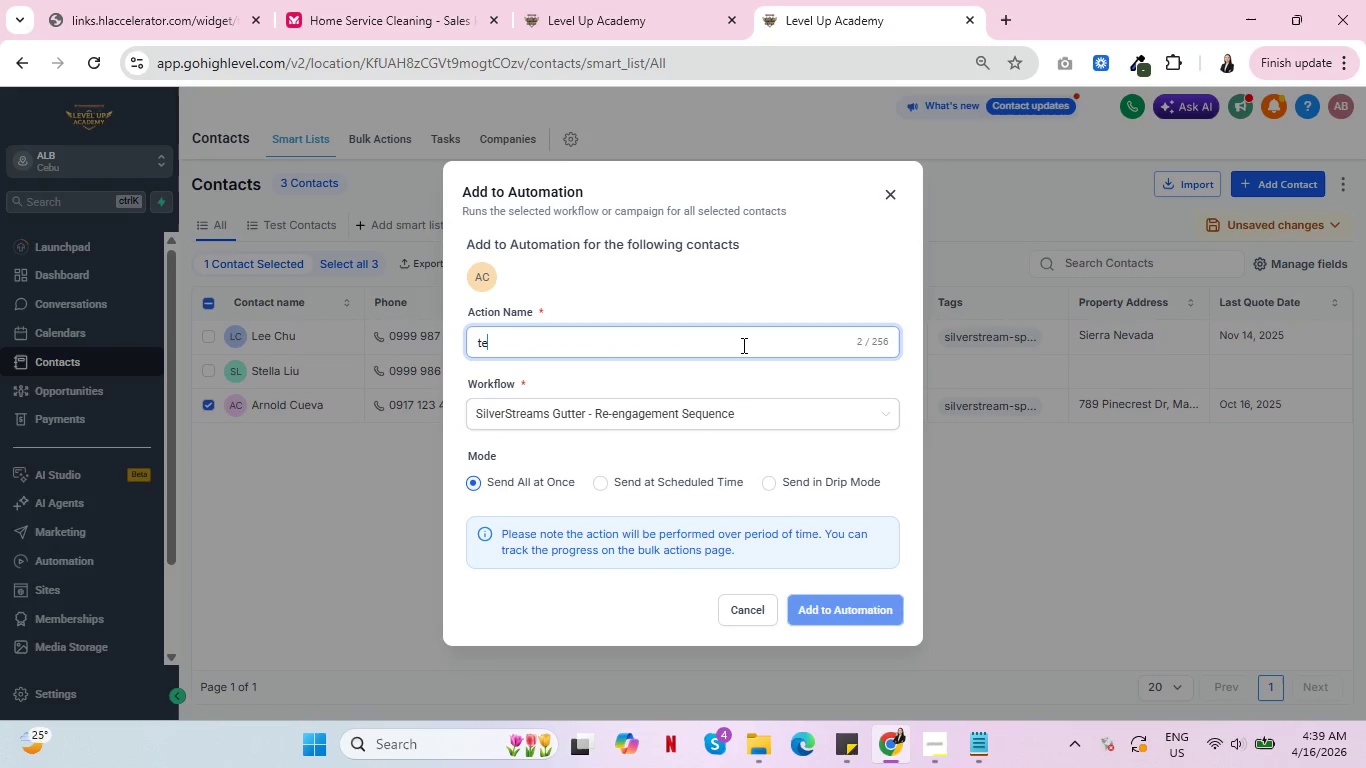 
type(testing)
 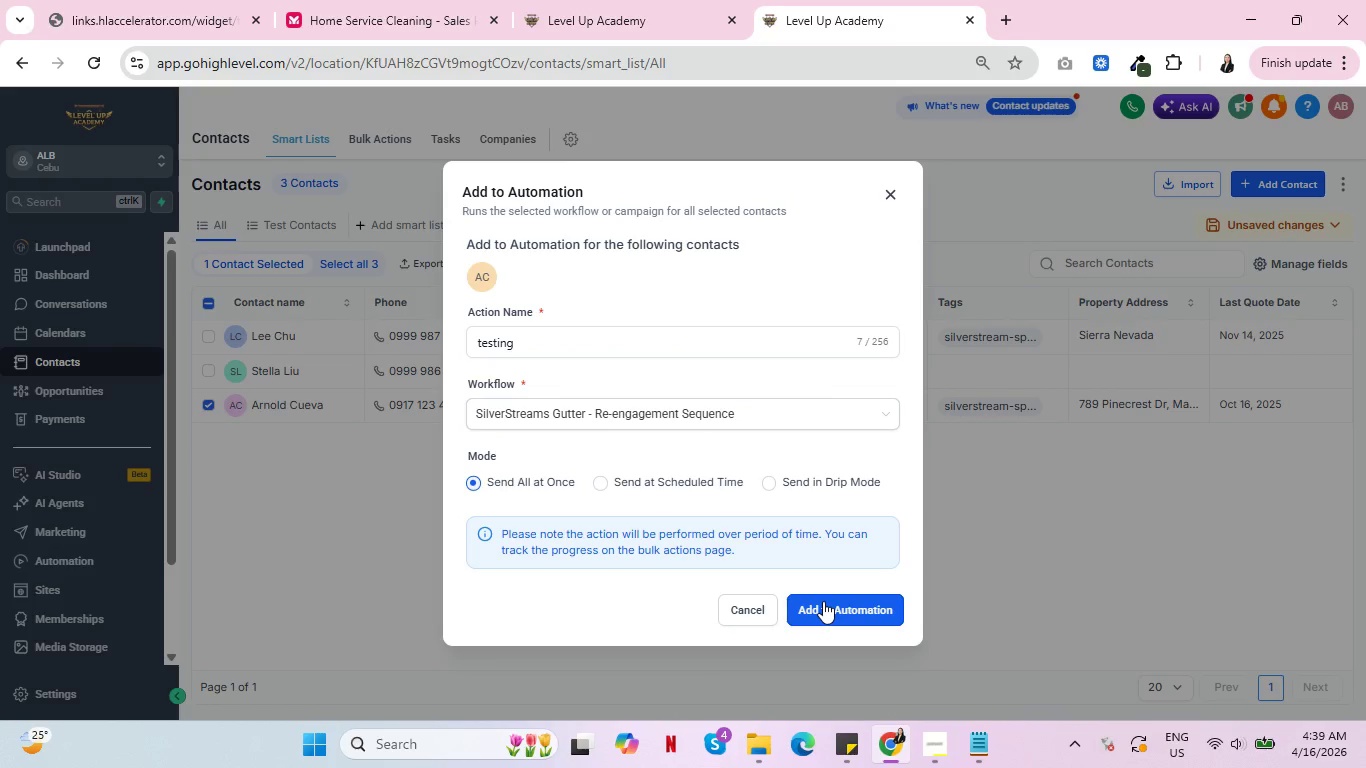 
left_click([823, 601])
 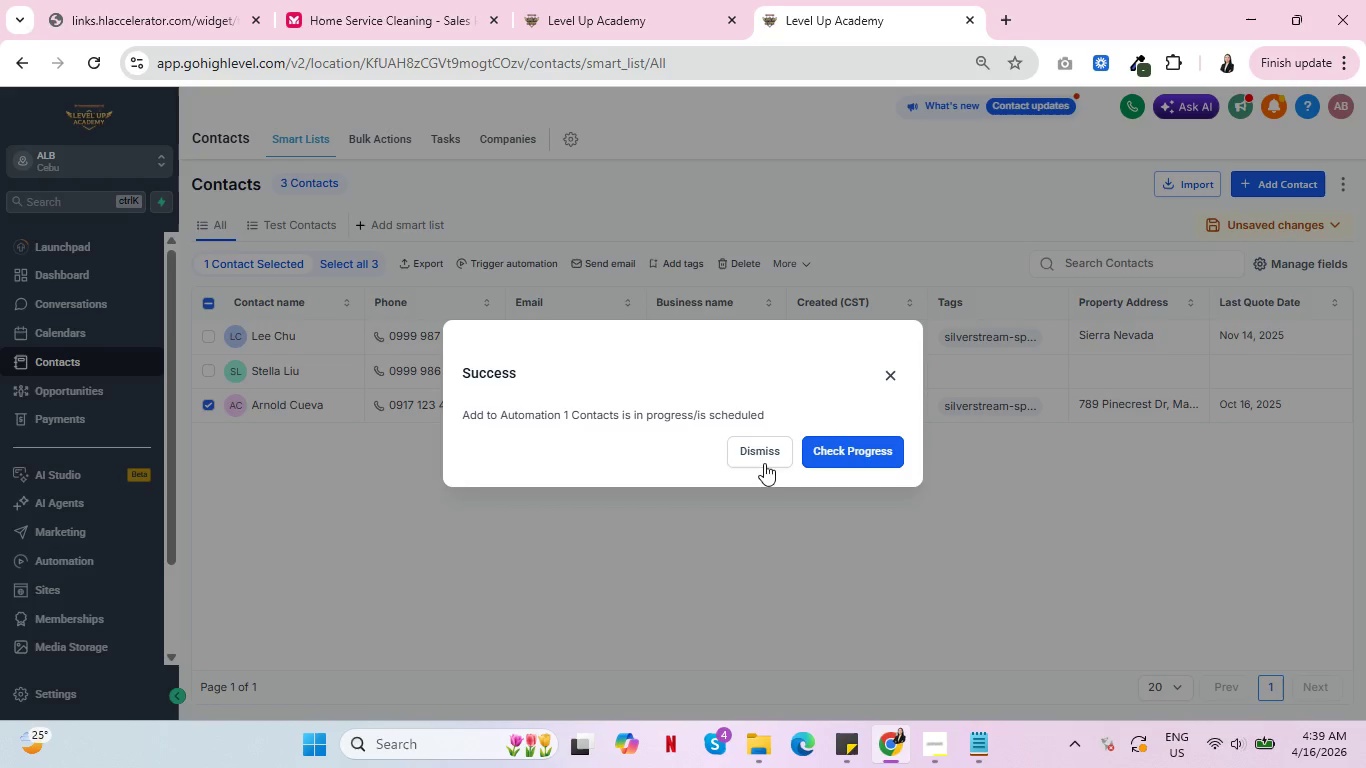 
left_click([756, 449])
 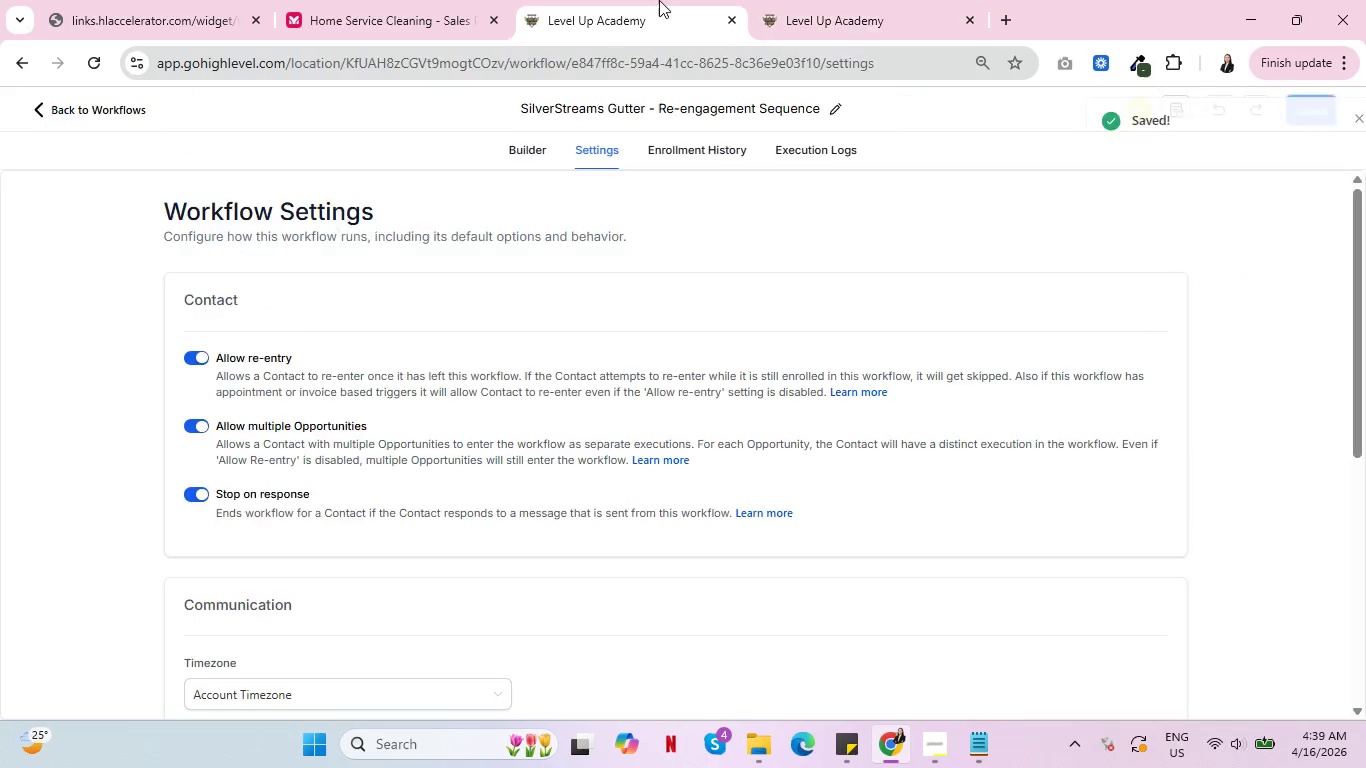 
left_click([660, 0])
 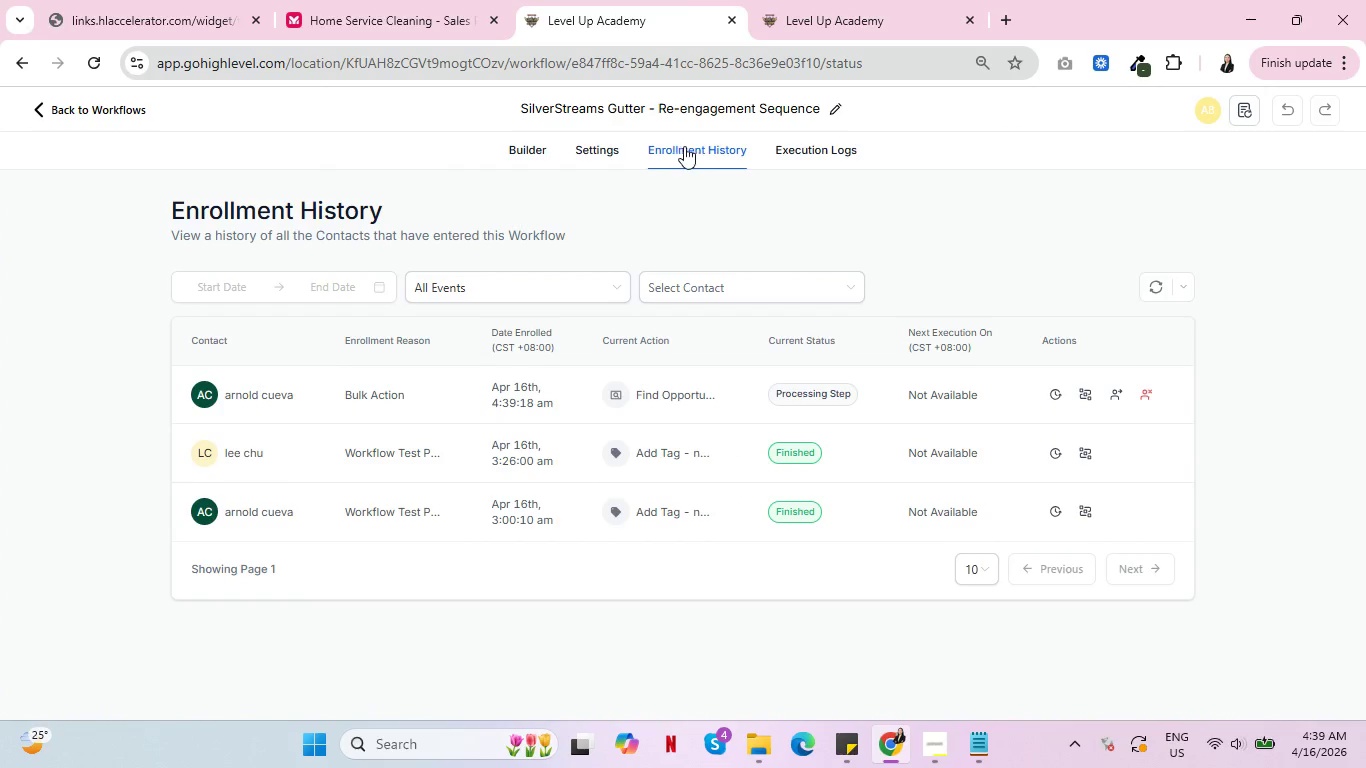 
left_click([793, 145])
 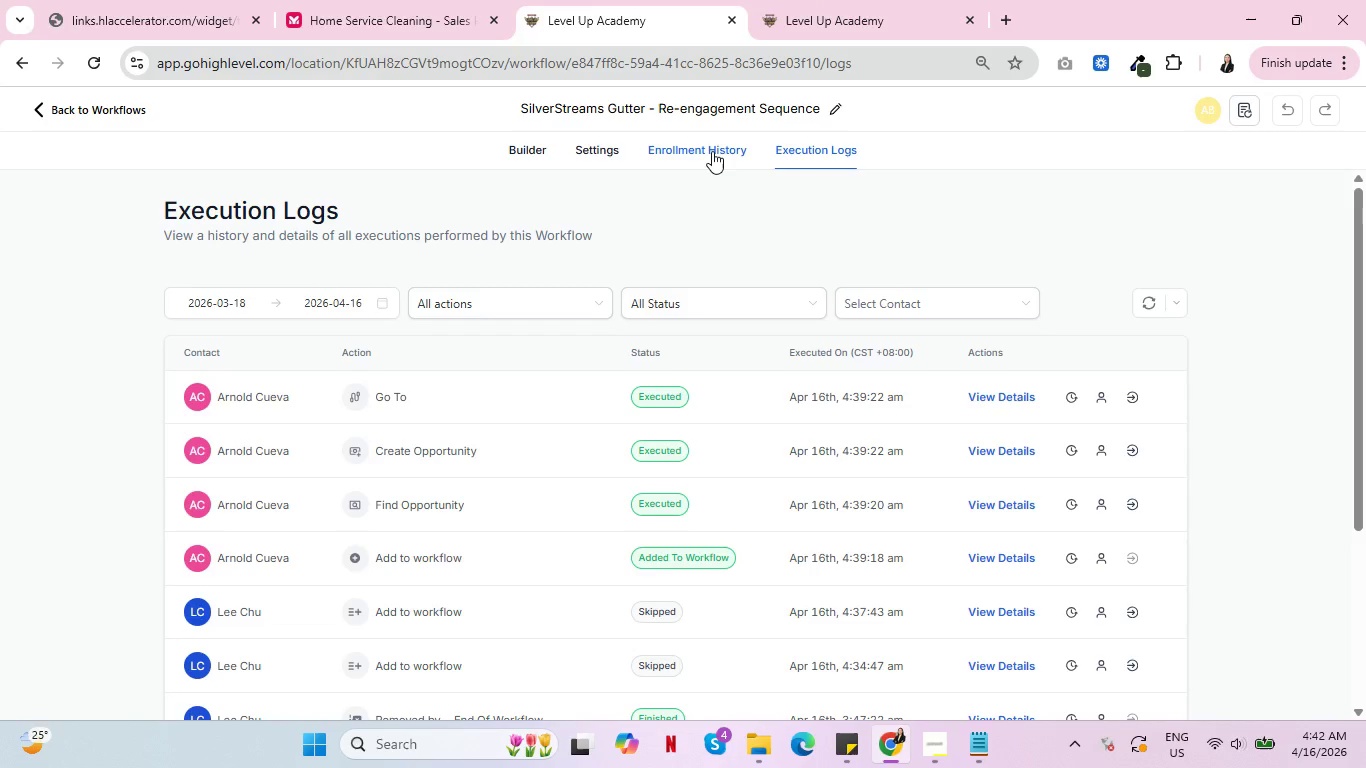 
wait(161.75)
 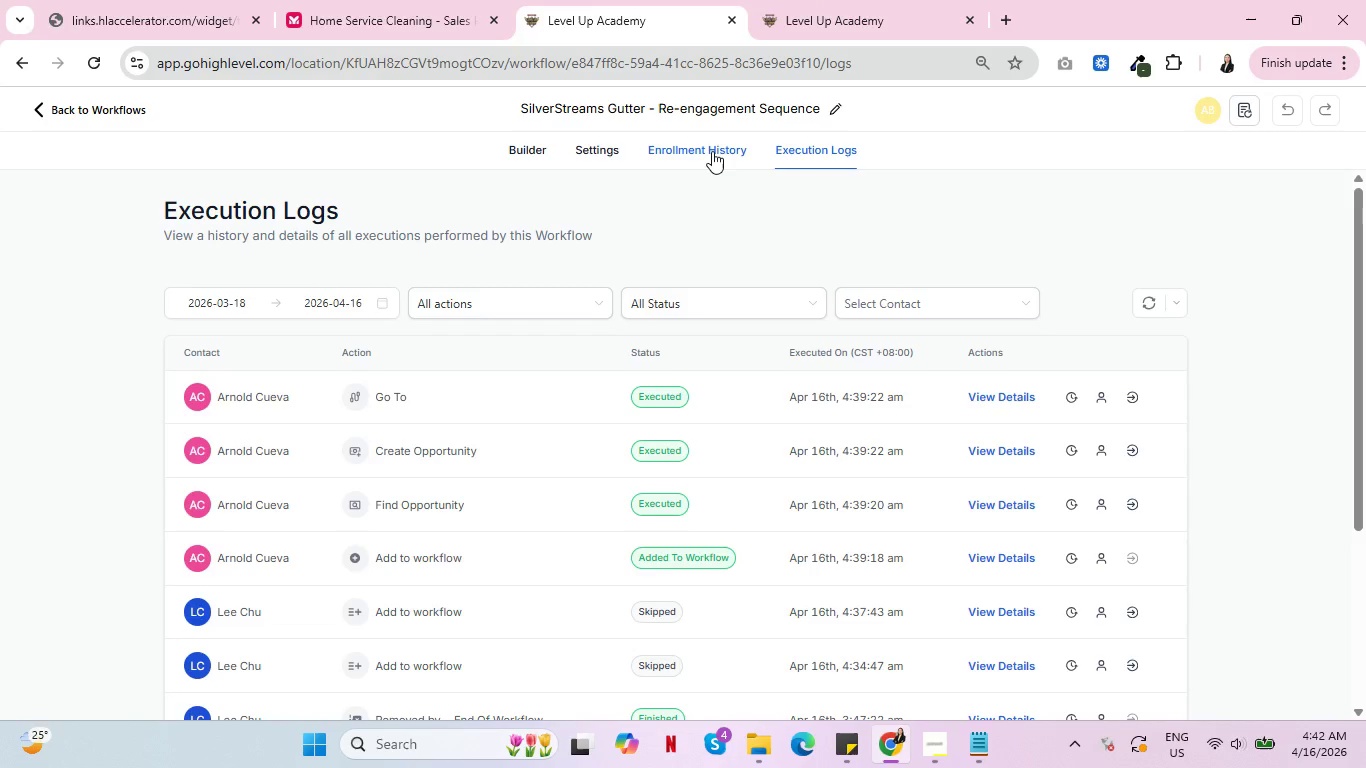 
left_click([814, 0])
 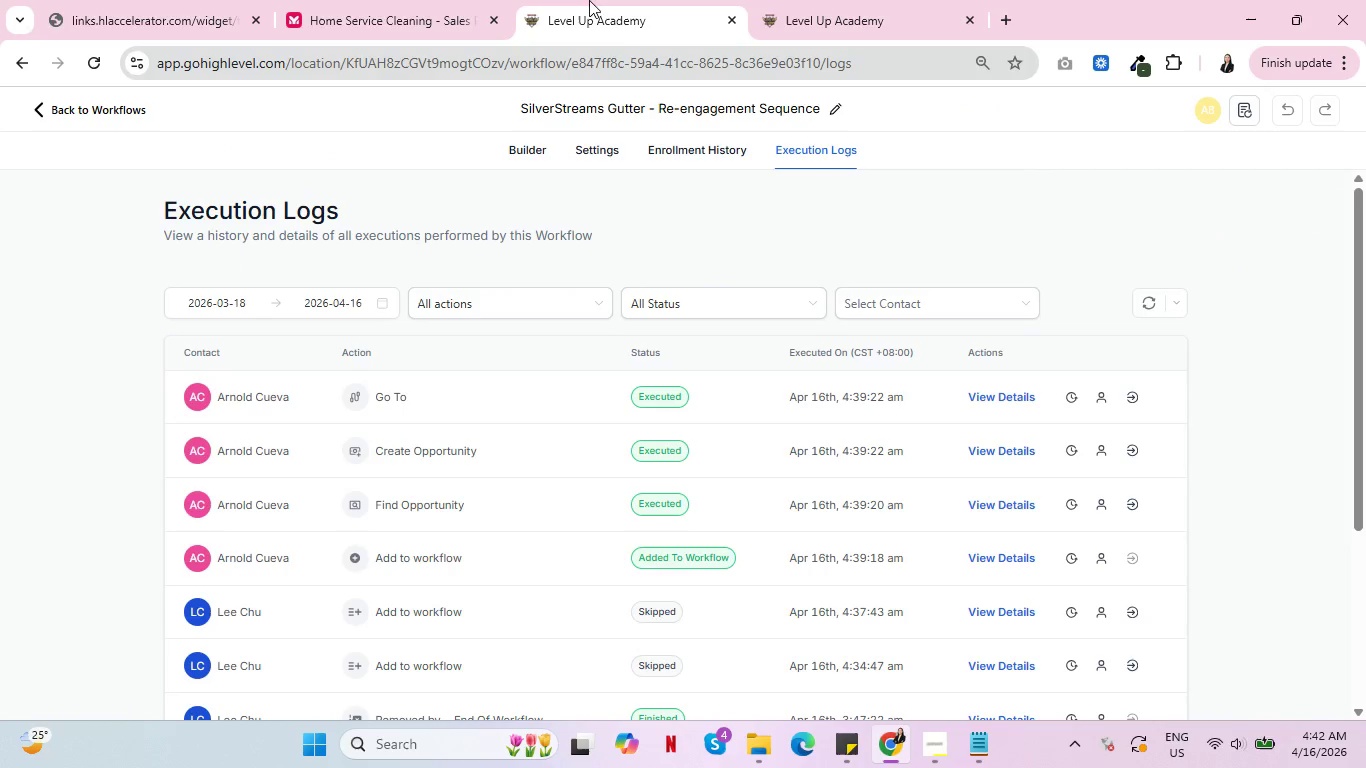 
left_click([589, 0])
 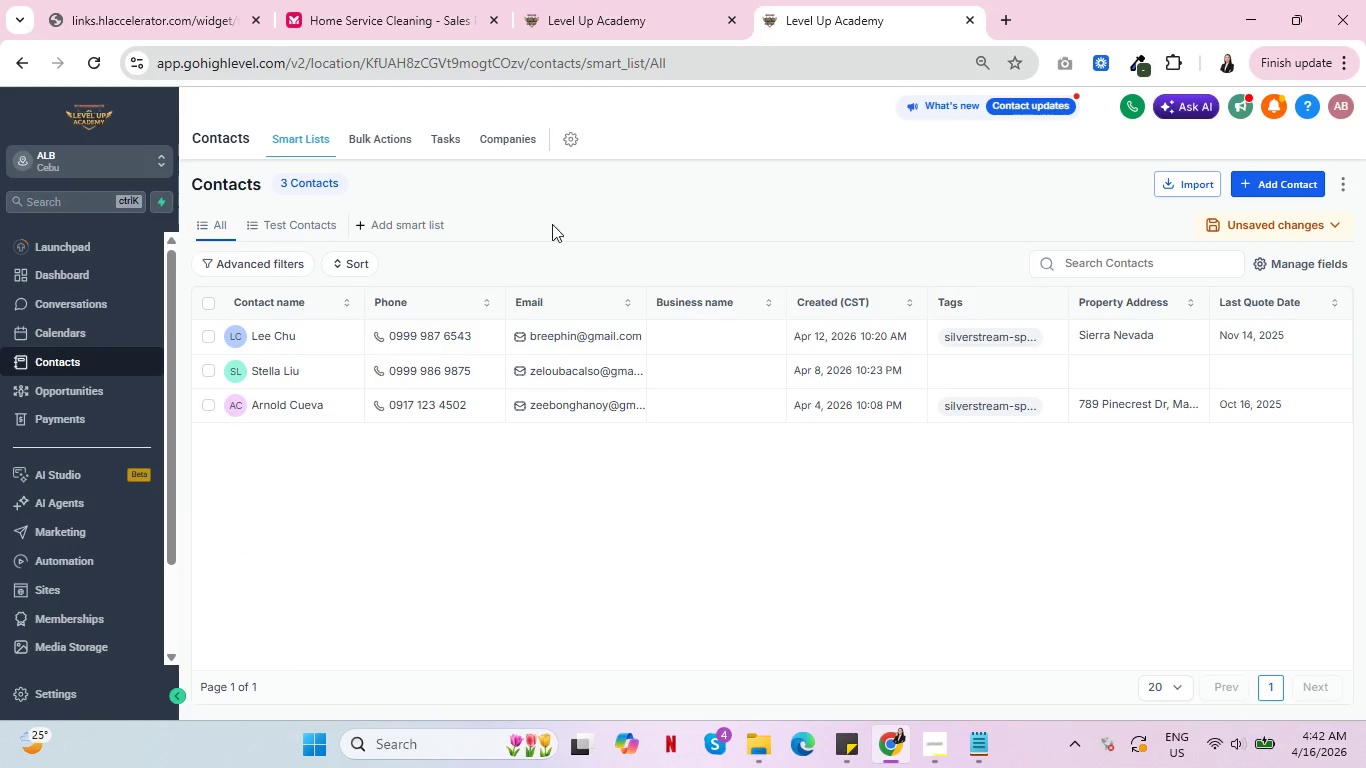 
left_click([881, 0])
 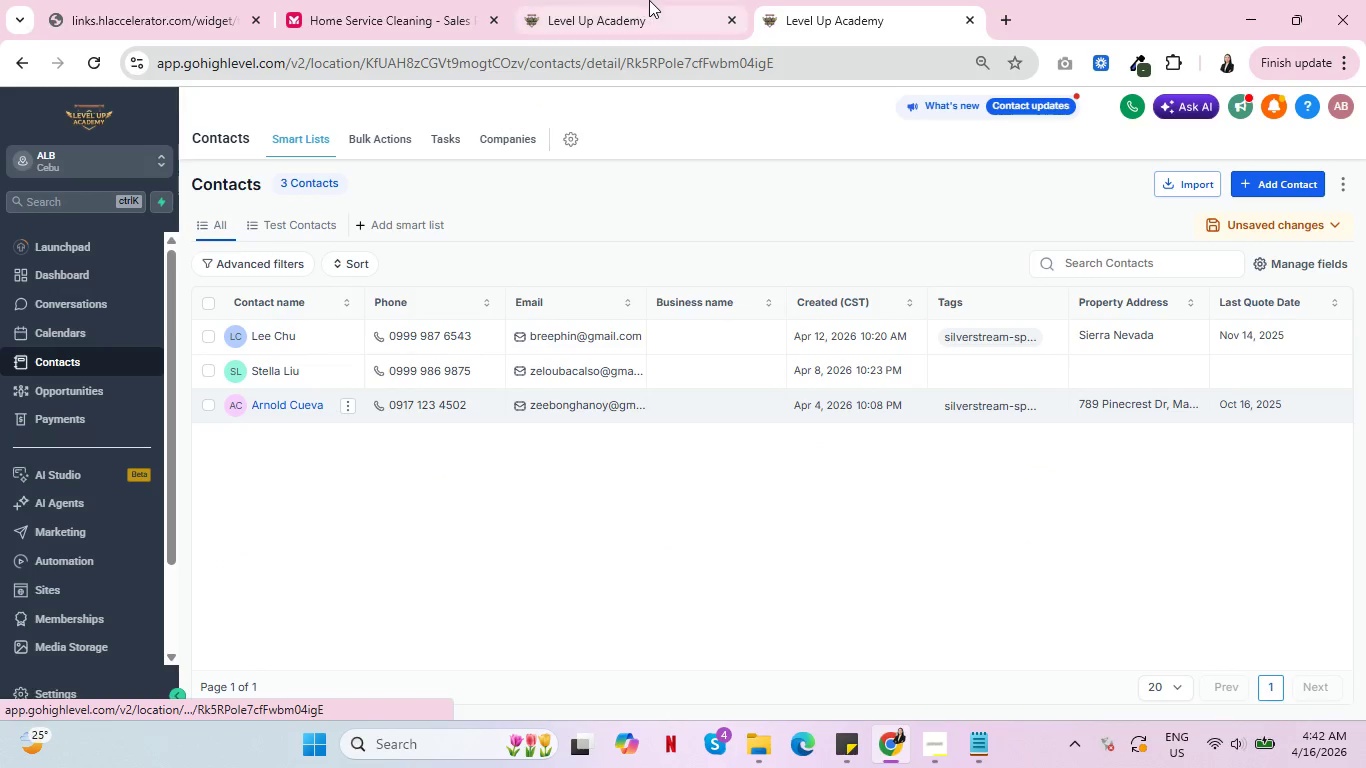 
double_click([649, 0])
 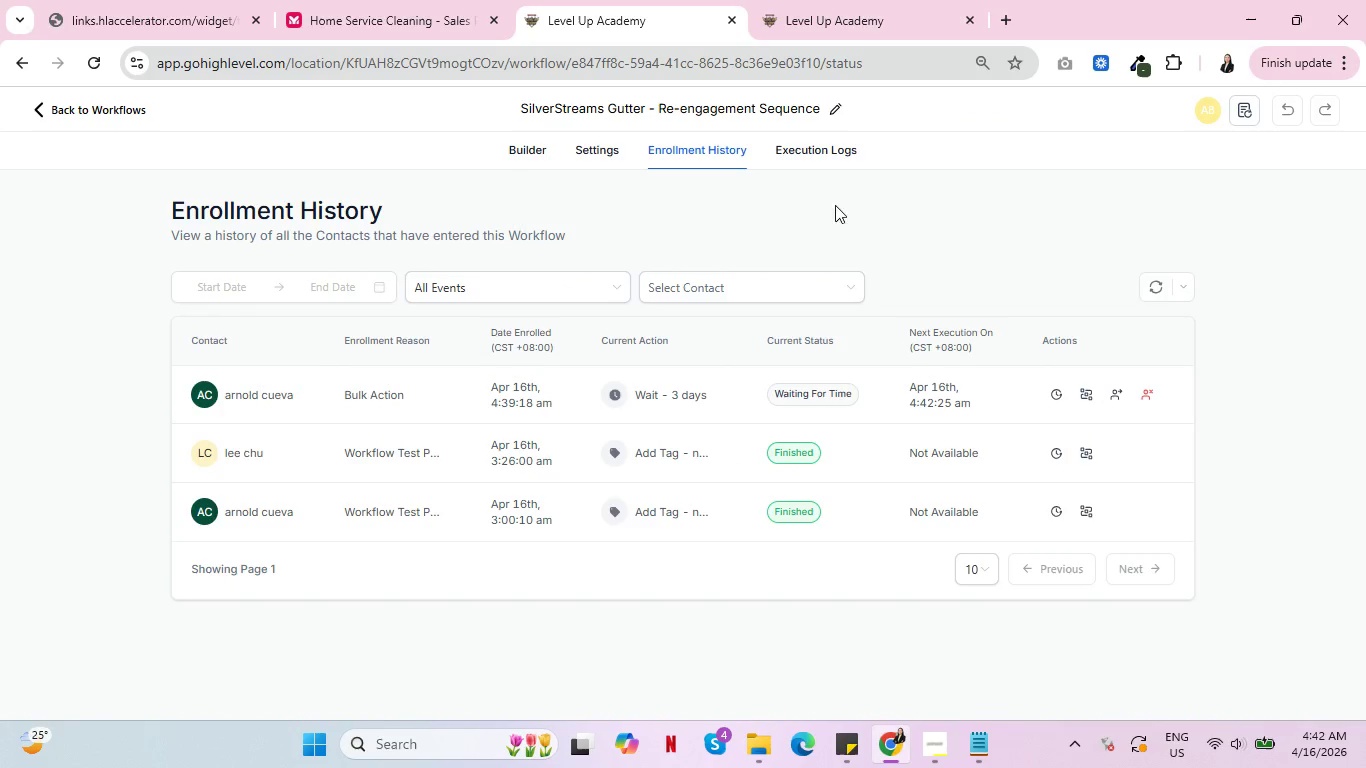 
left_click([801, 153])
 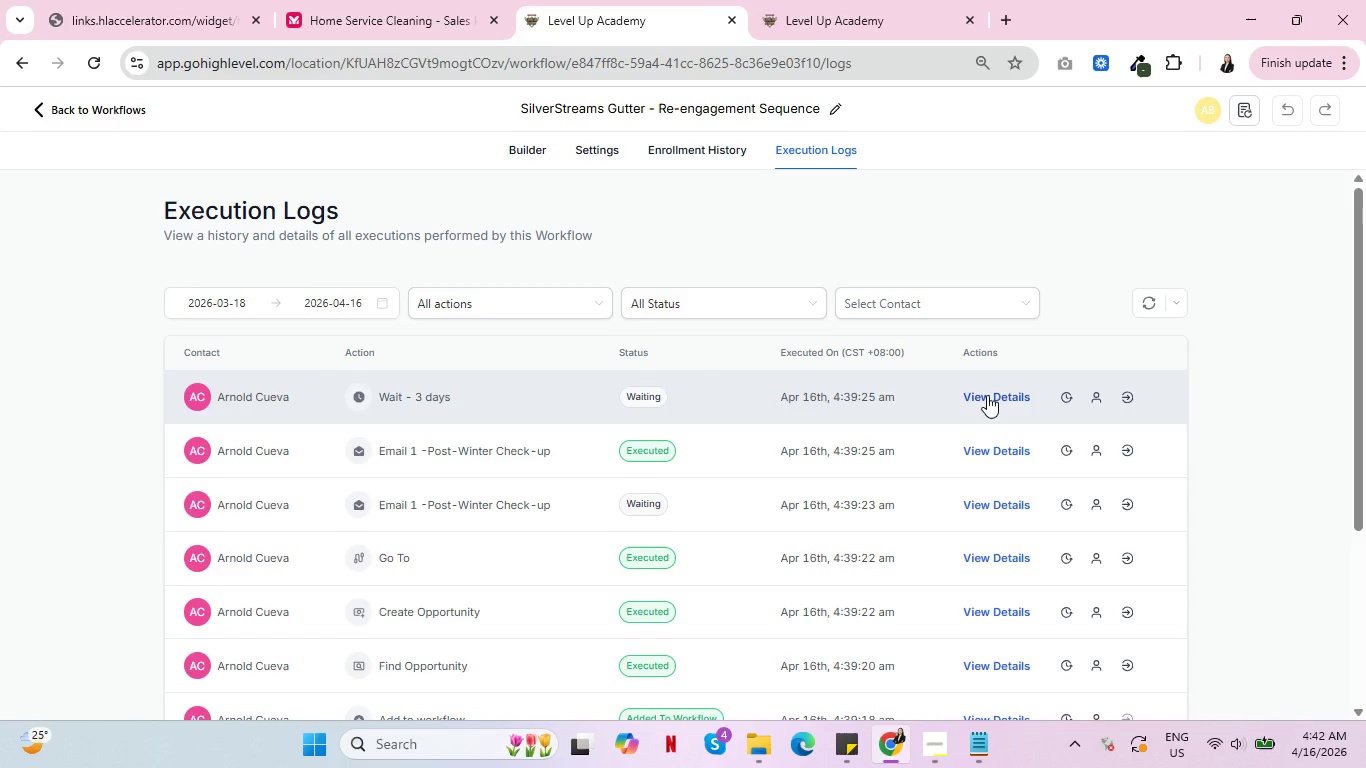 
wait(25.58)
 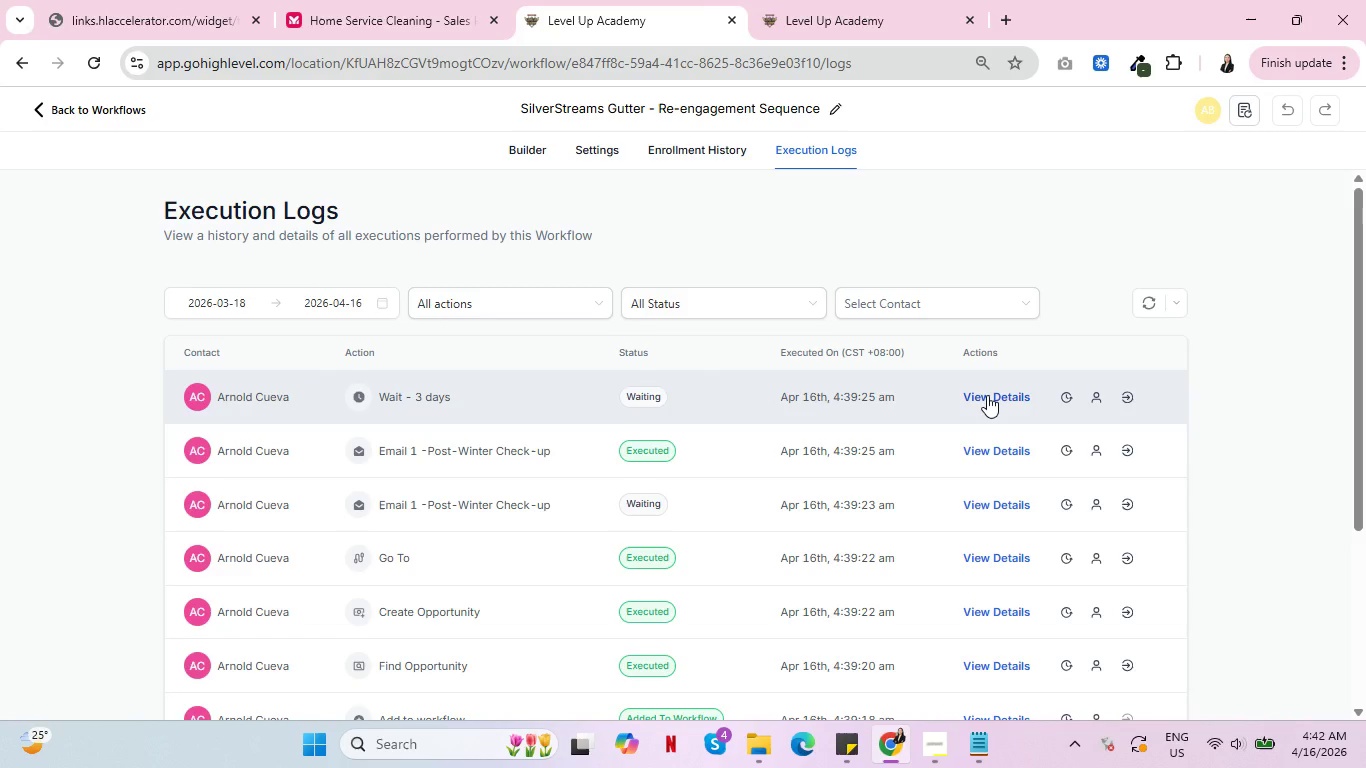 
left_click([833, 0])
 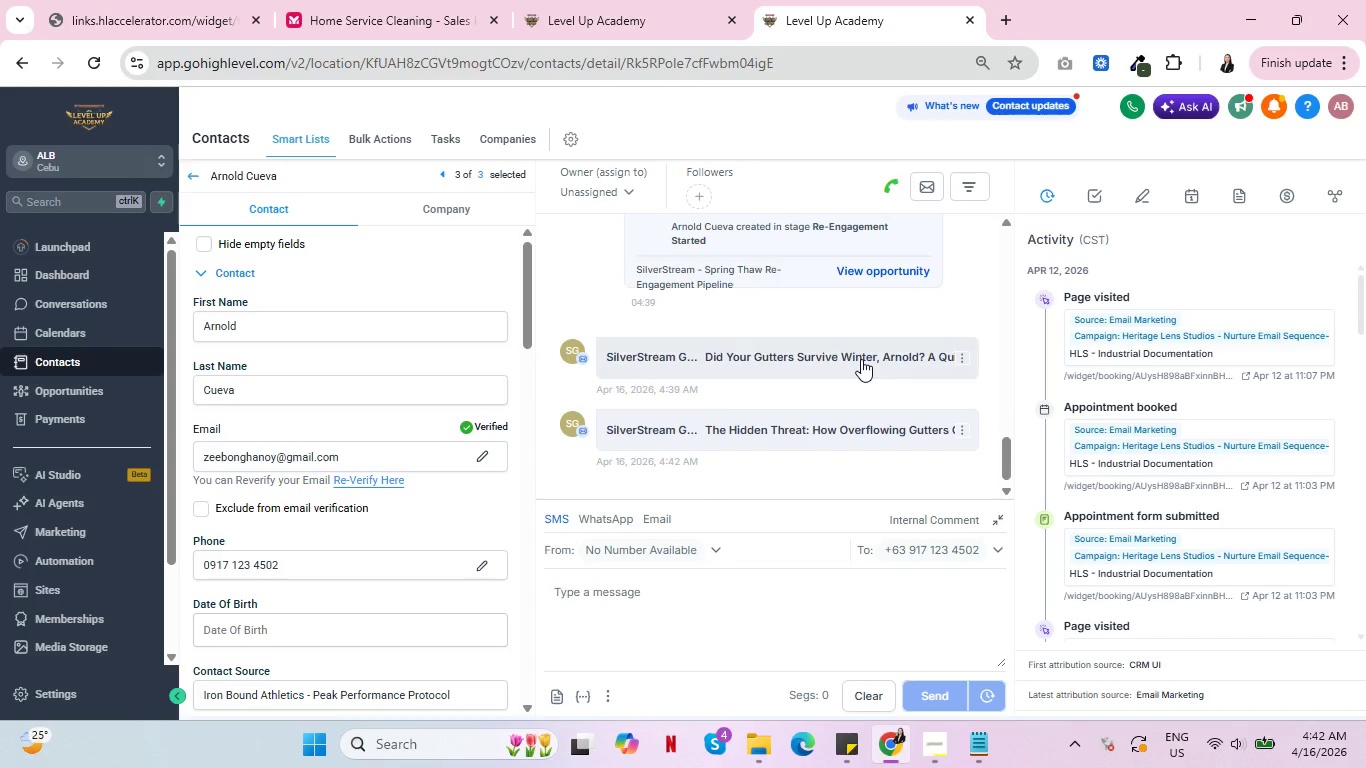 
scroll: coordinate [858, 355], scroll_direction: down, amount: 2.0
 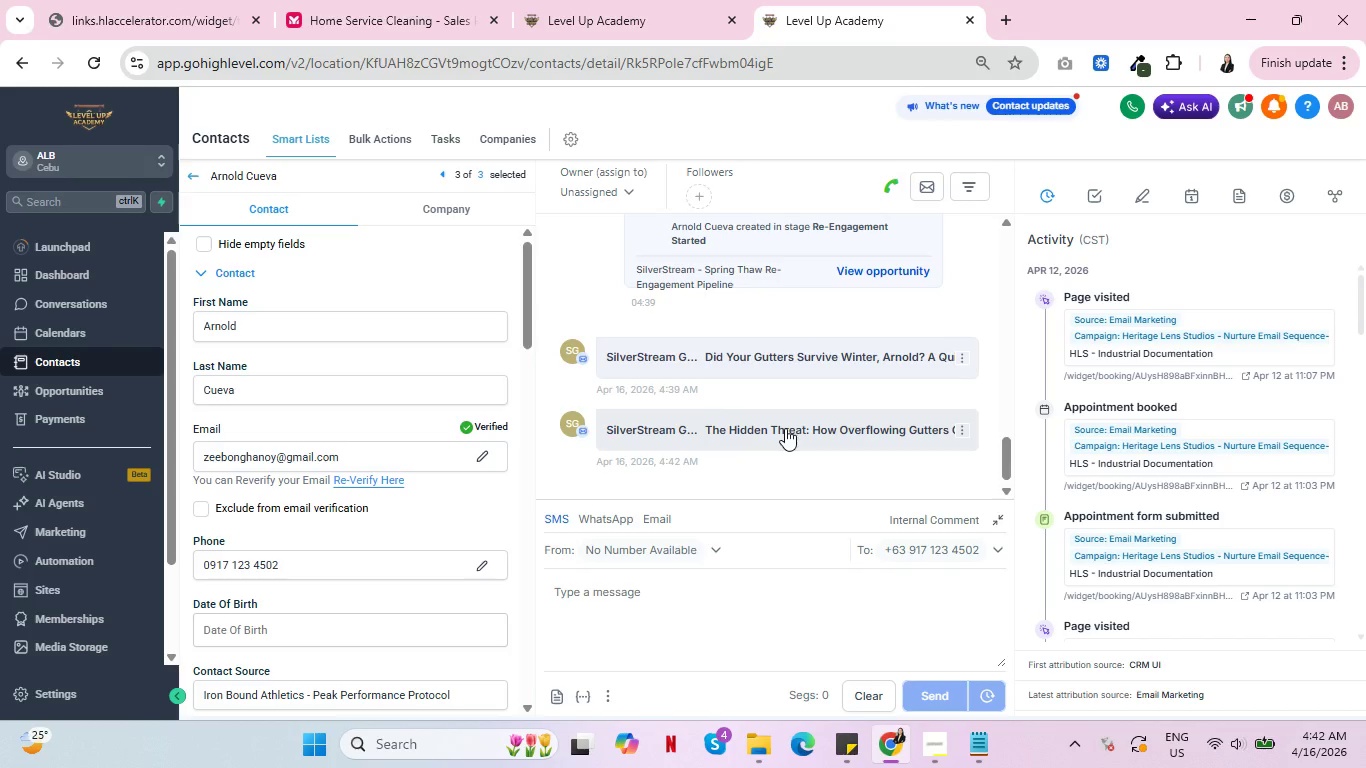 
left_click([556, 0])
 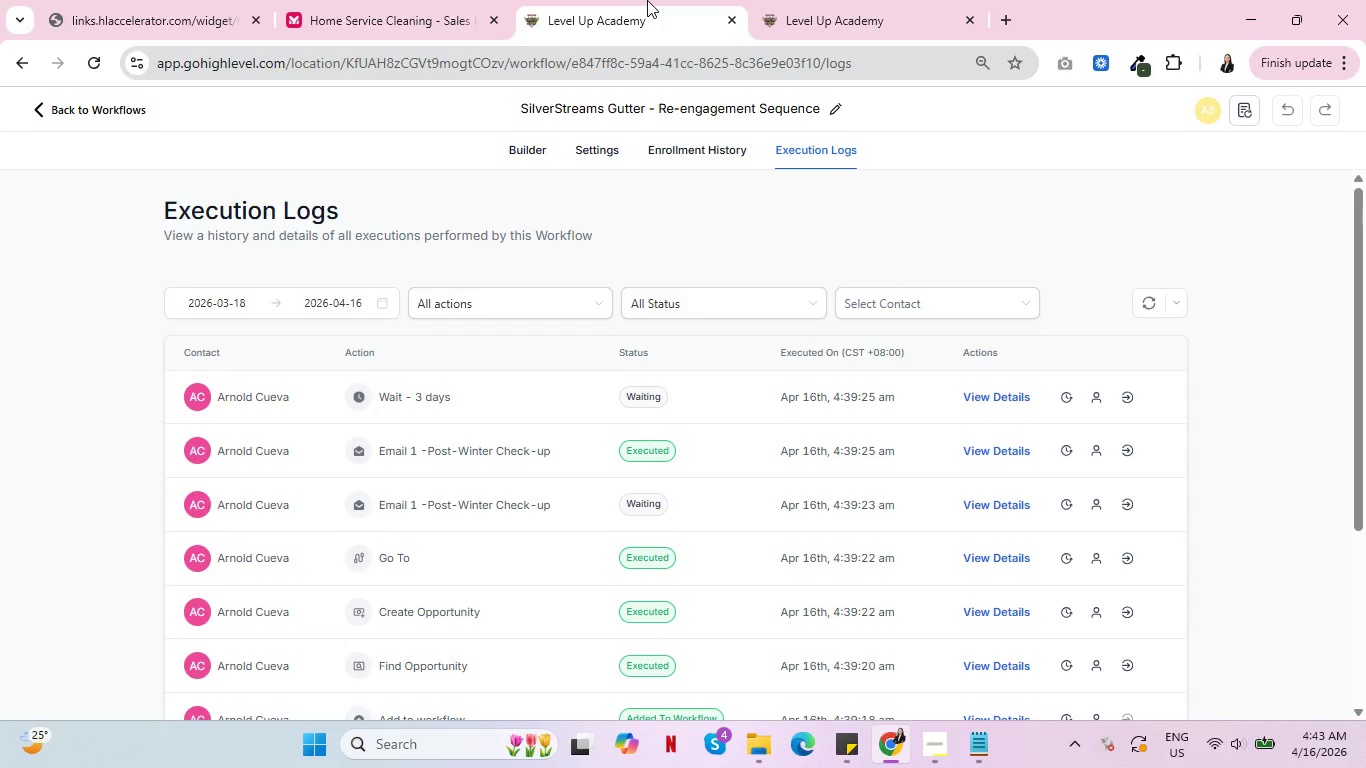 
wait(38.66)
 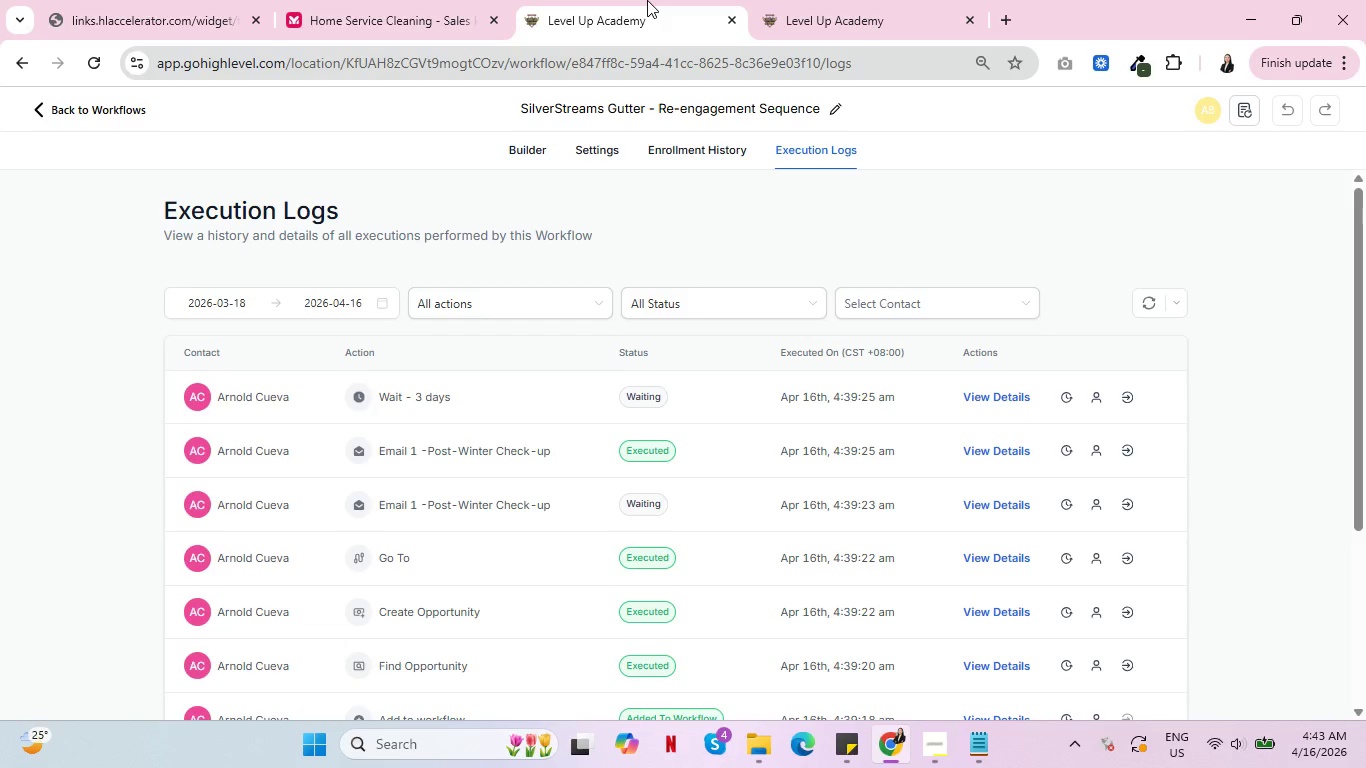 
left_click([688, 151])
 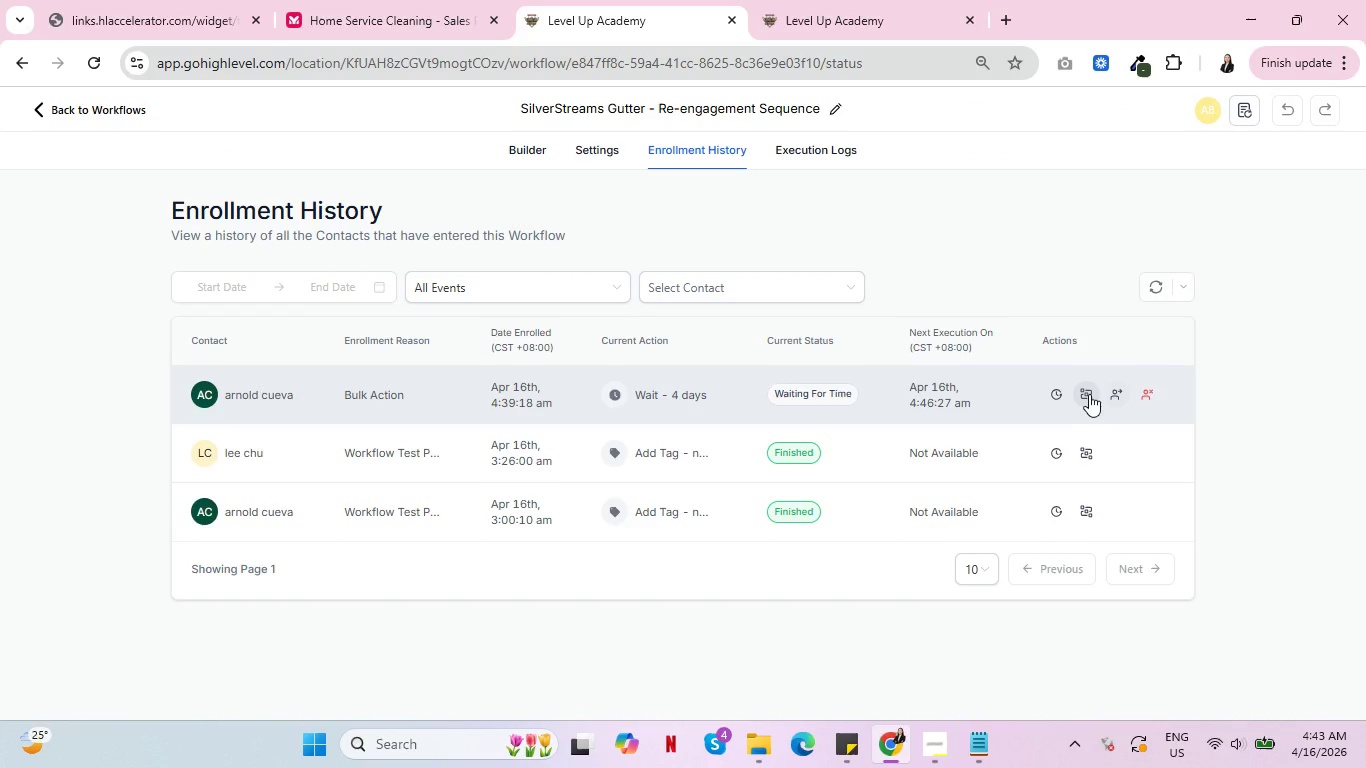 
left_click([1087, 394])
 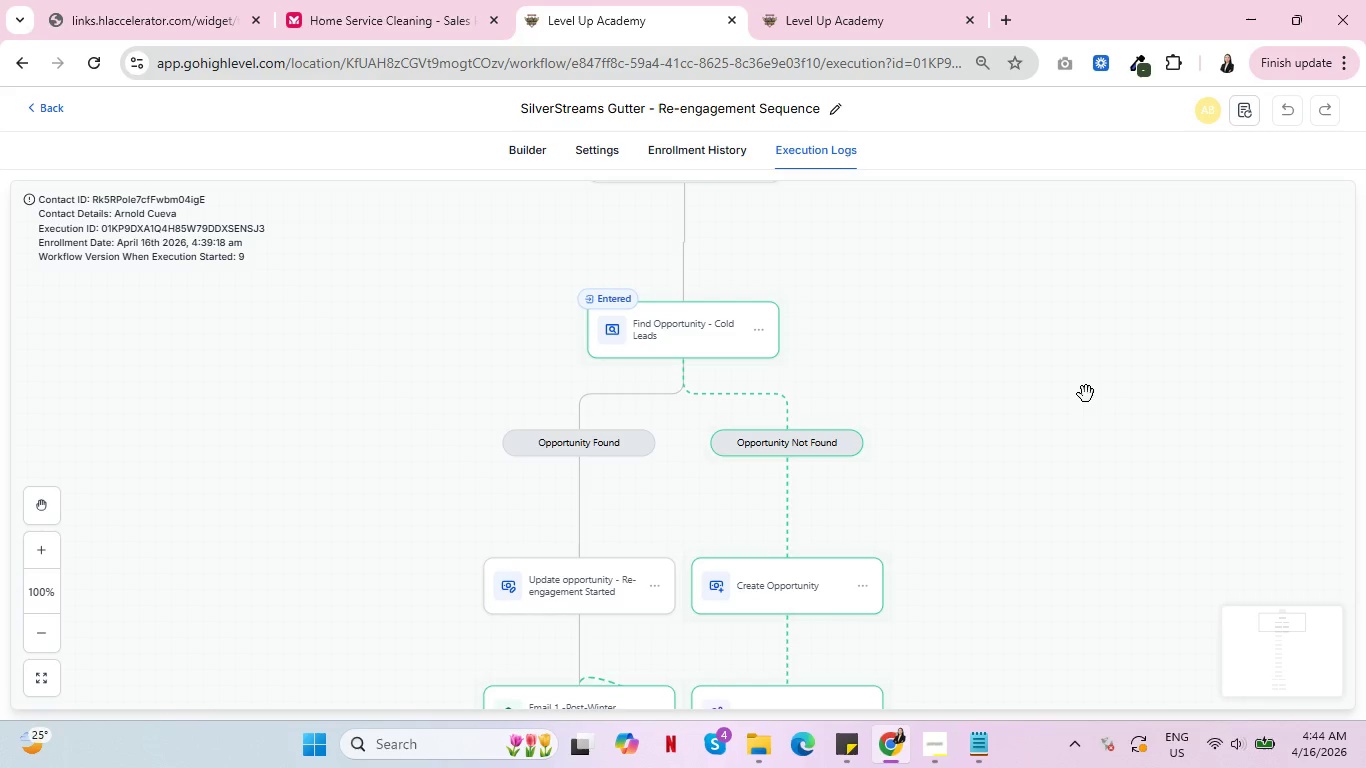 
wait(71.11)
 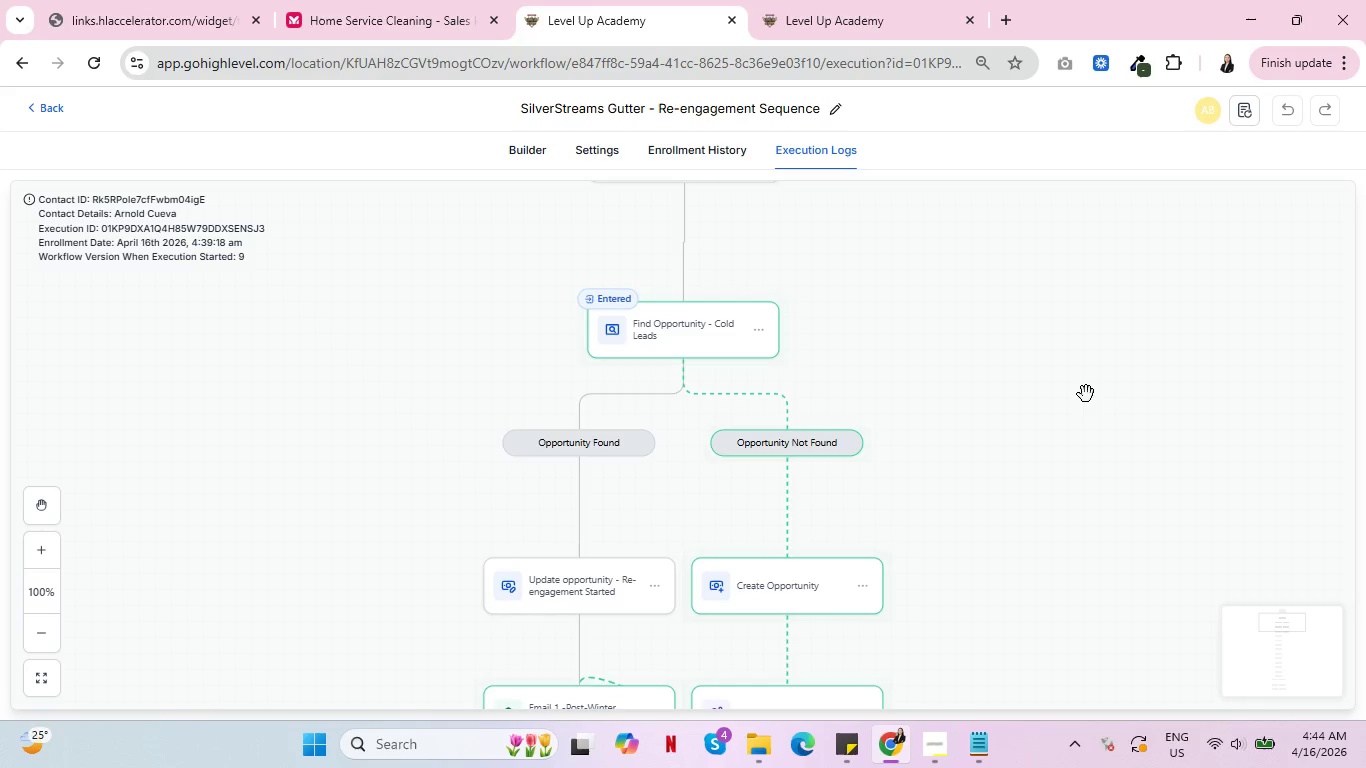 
left_click([715, 150])
 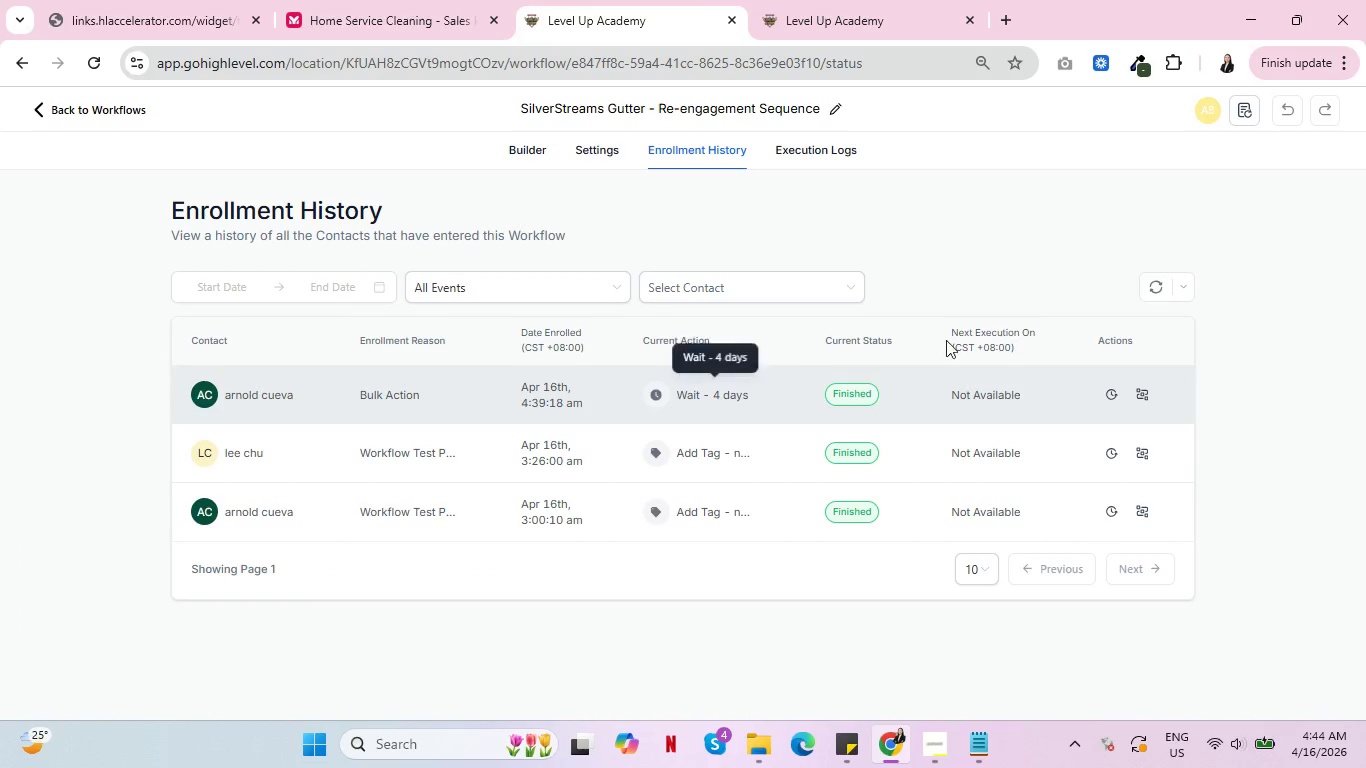 
left_click([811, 150])
 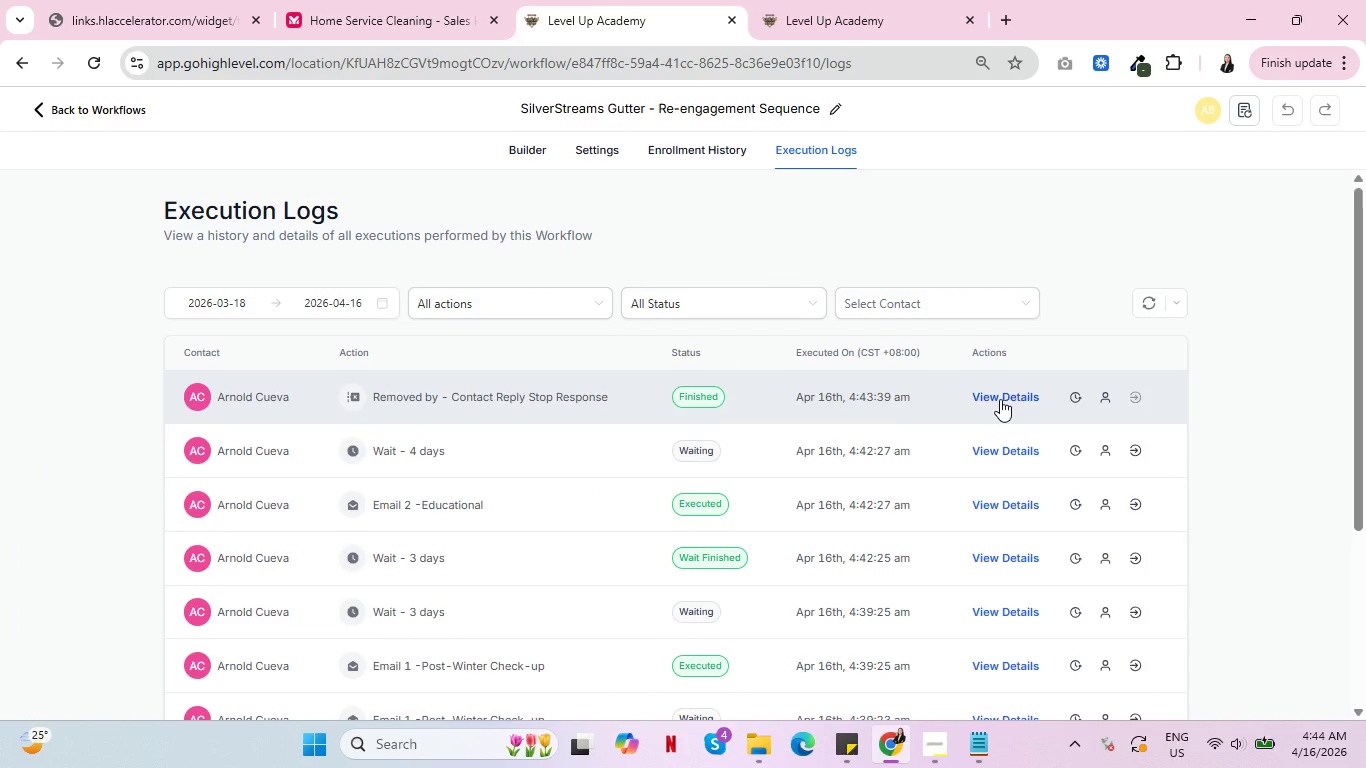 
left_click([1000, 399])
 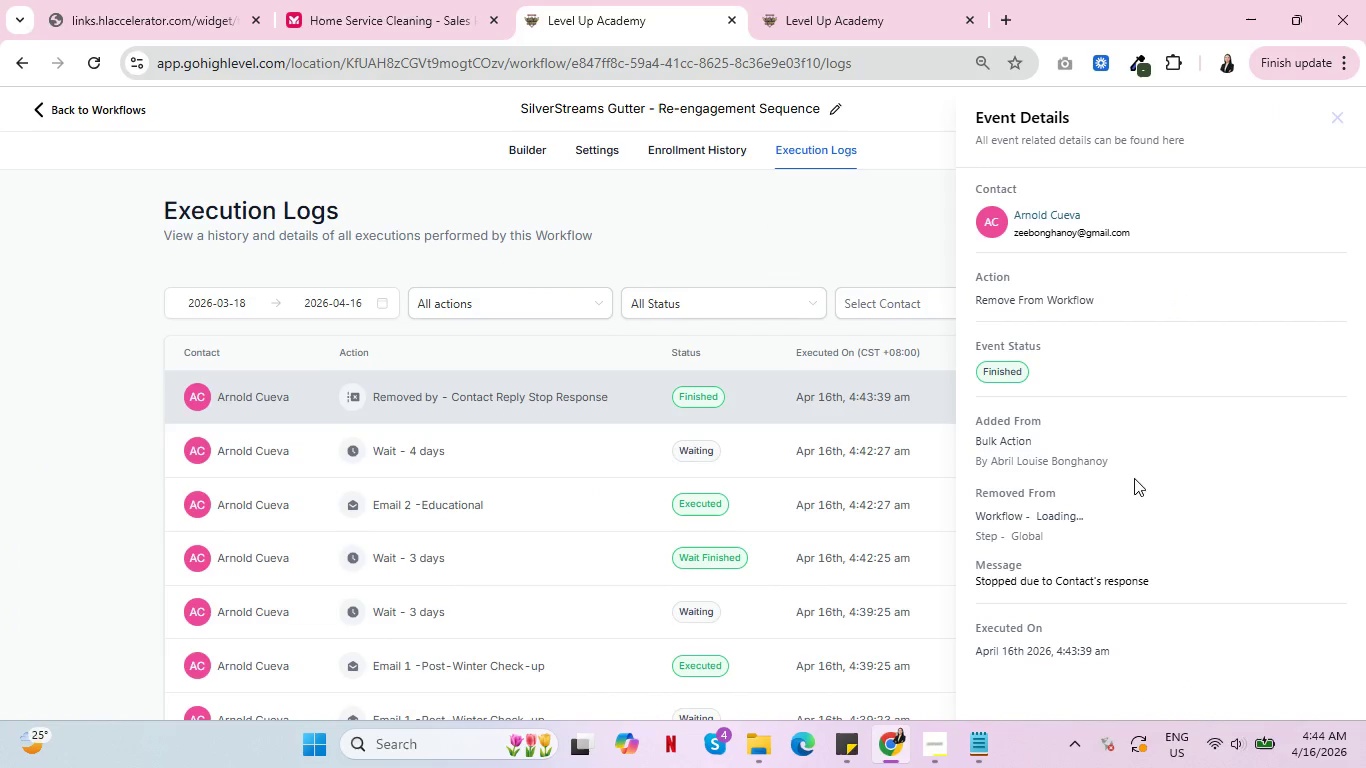 
scroll: coordinate [1131, 476], scroll_direction: down, amount: 3.0
 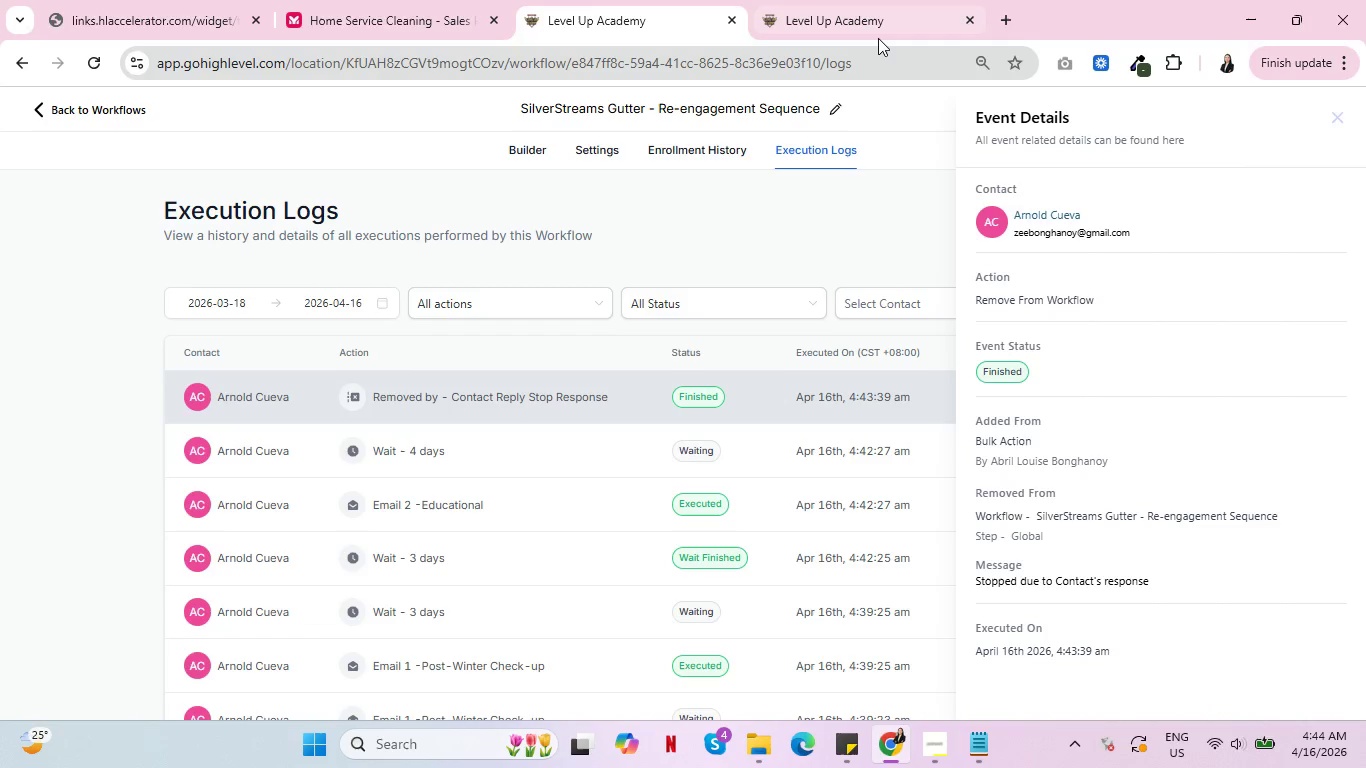 
wait(5.34)
 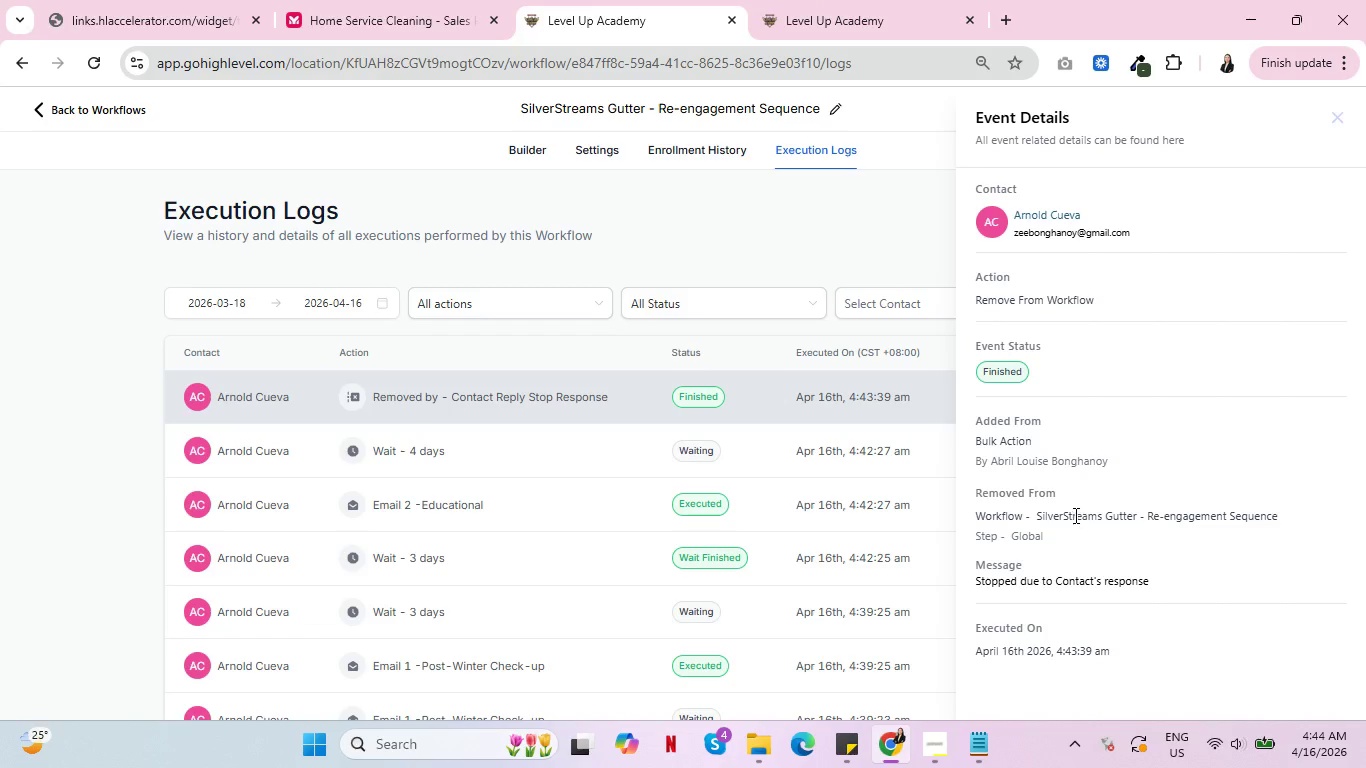 
left_click([877, 0])
 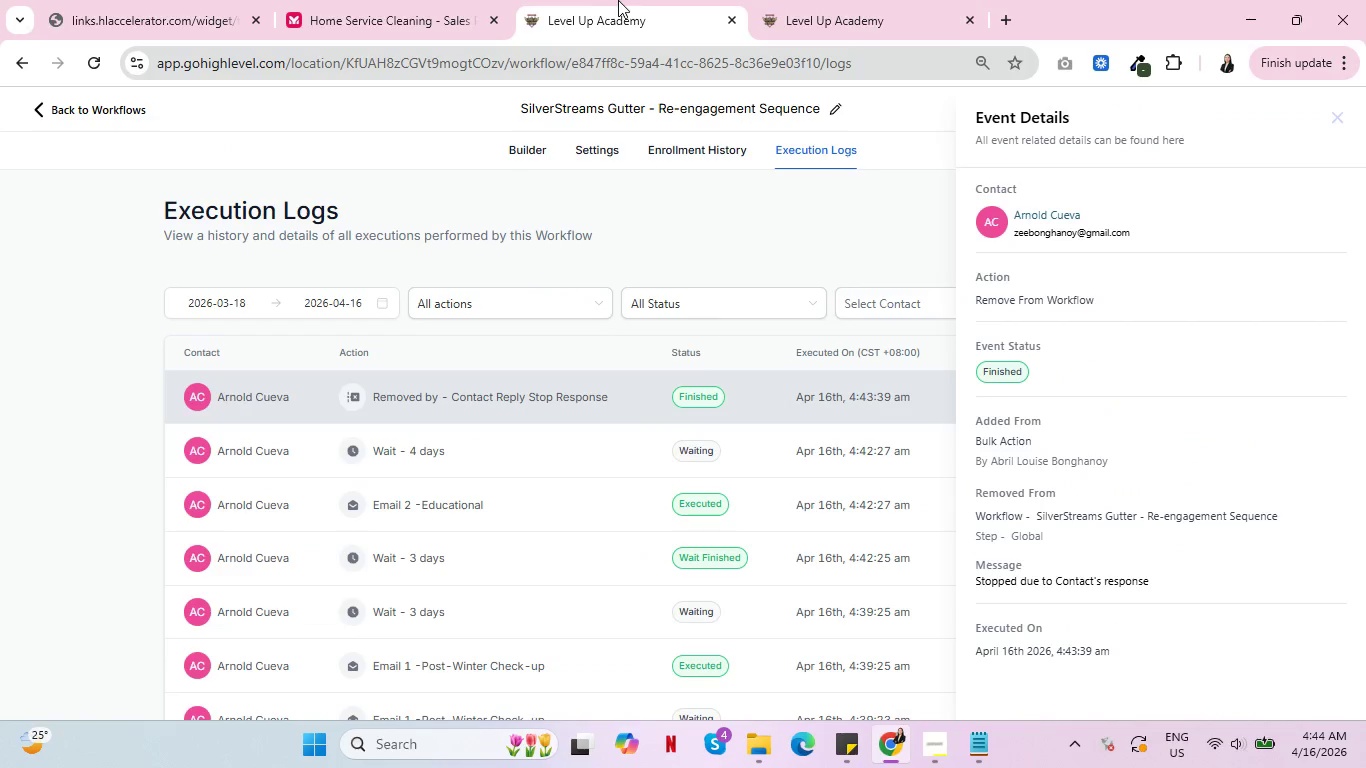 
left_click([618, 0])
 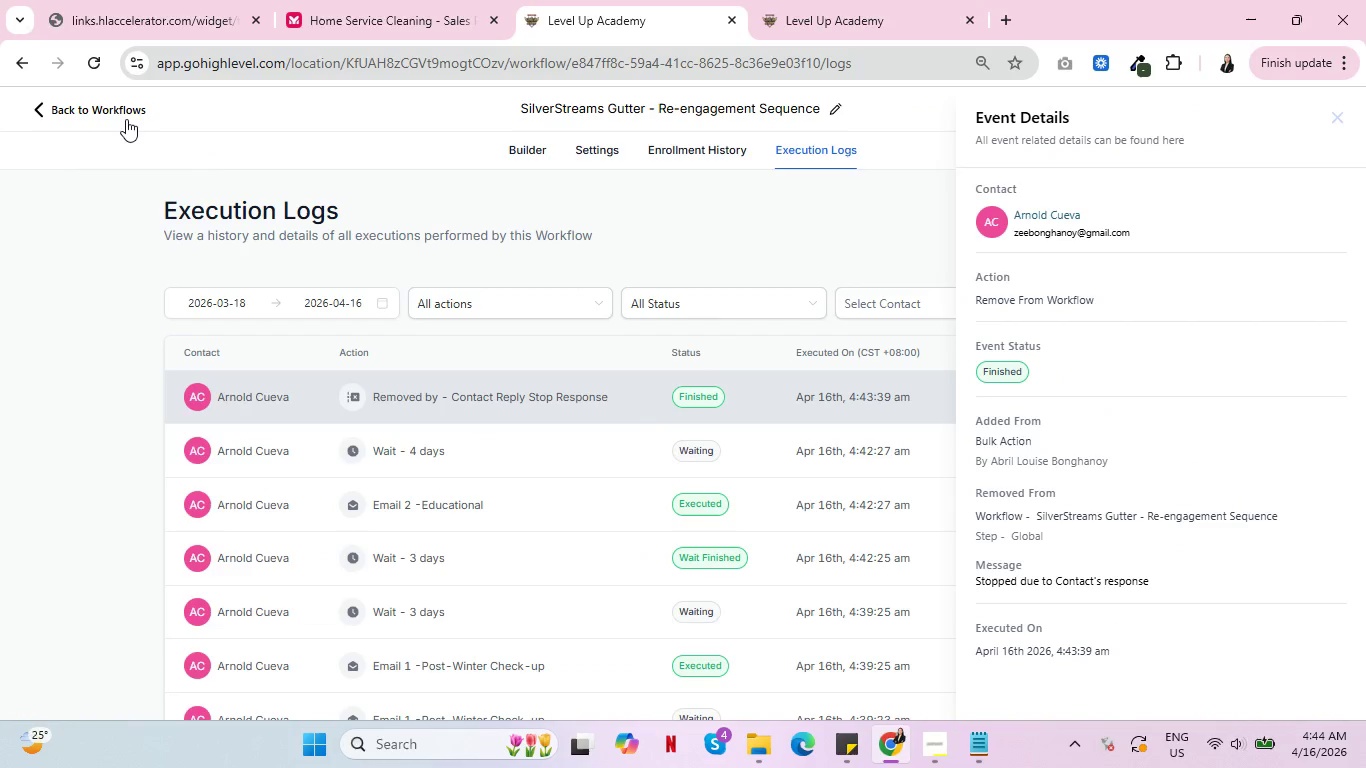 
left_click([115, 108])
 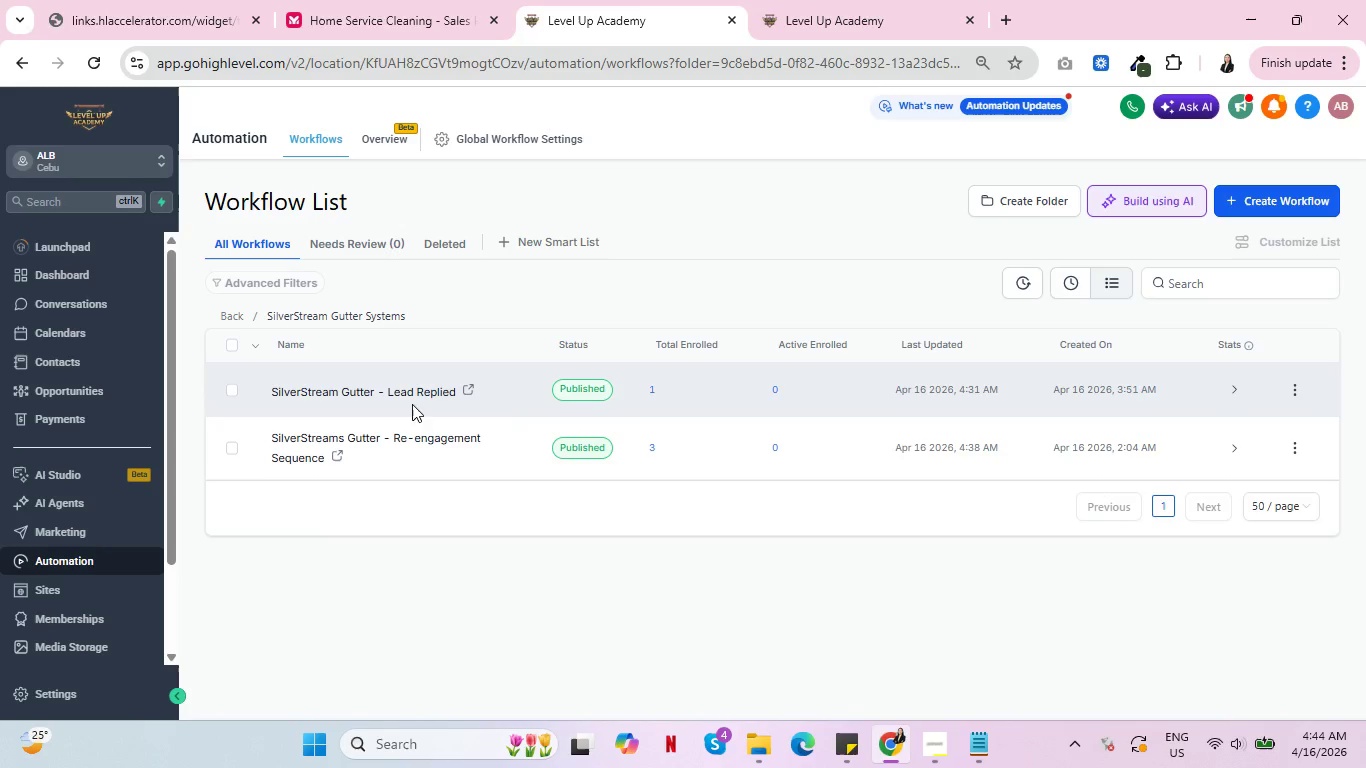 
wait(6.44)
 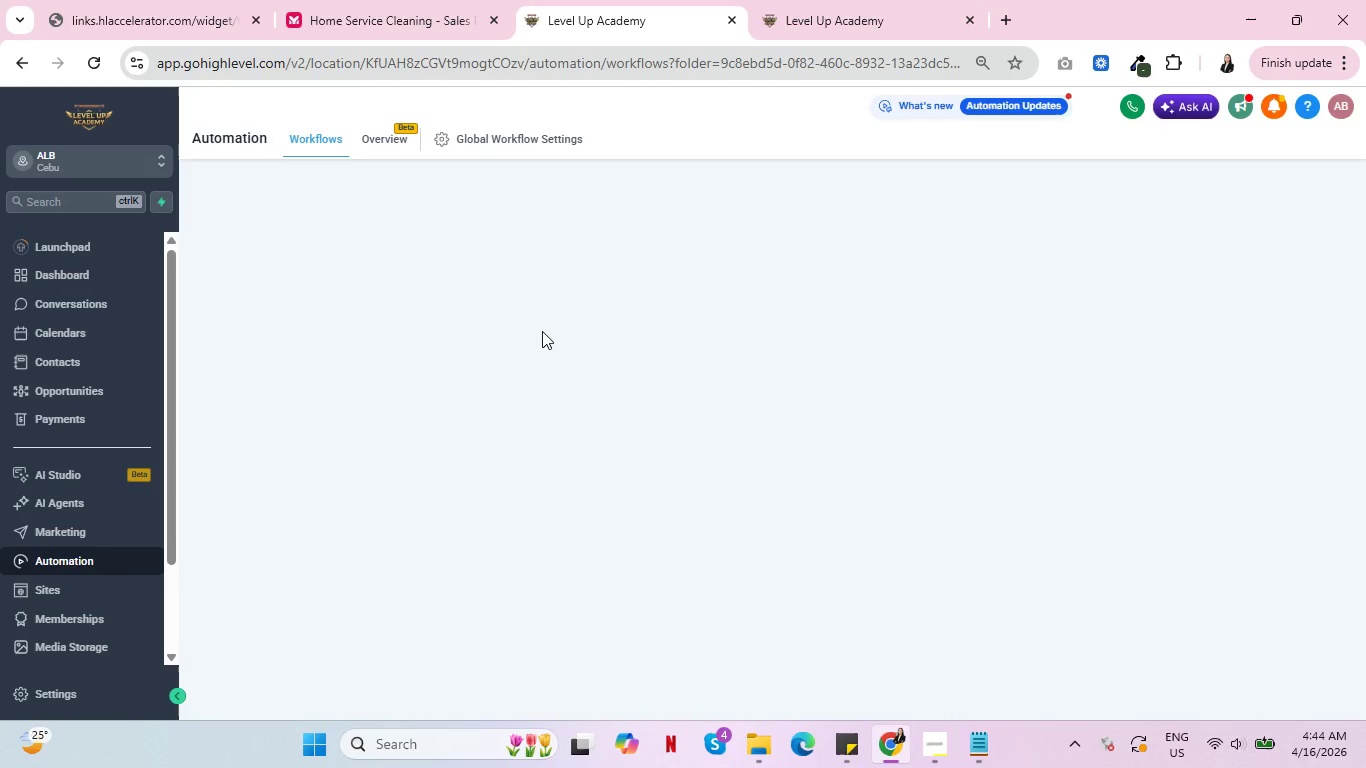 
left_click([345, 390])
 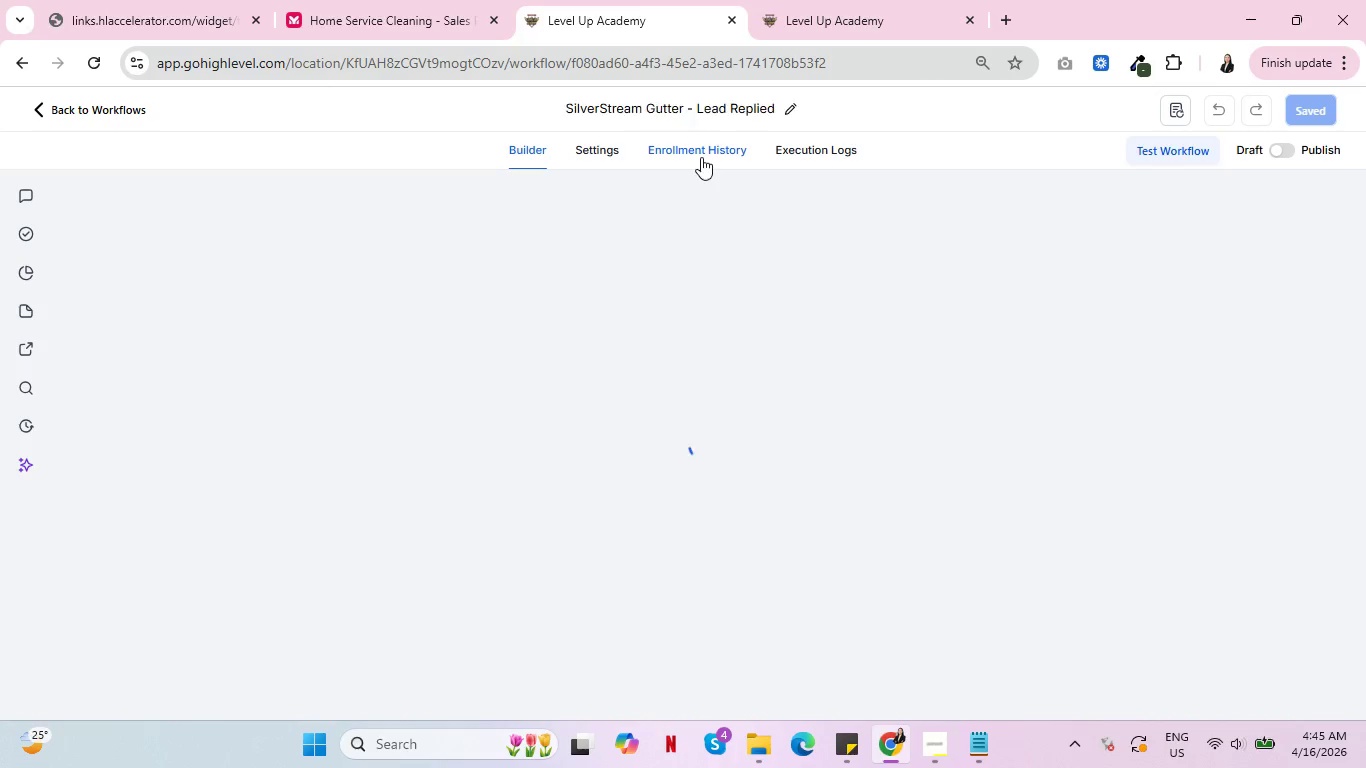 
wait(5.27)
 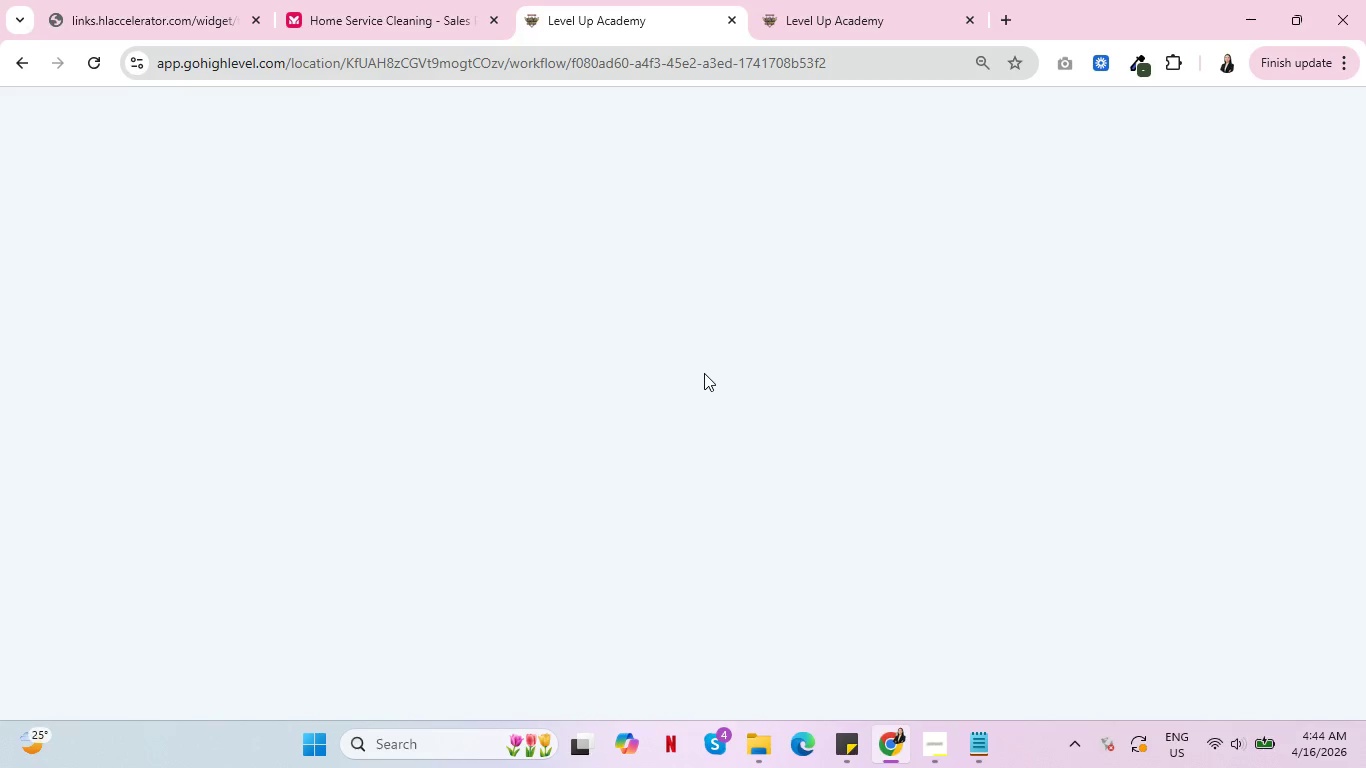 
left_click([702, 155])
 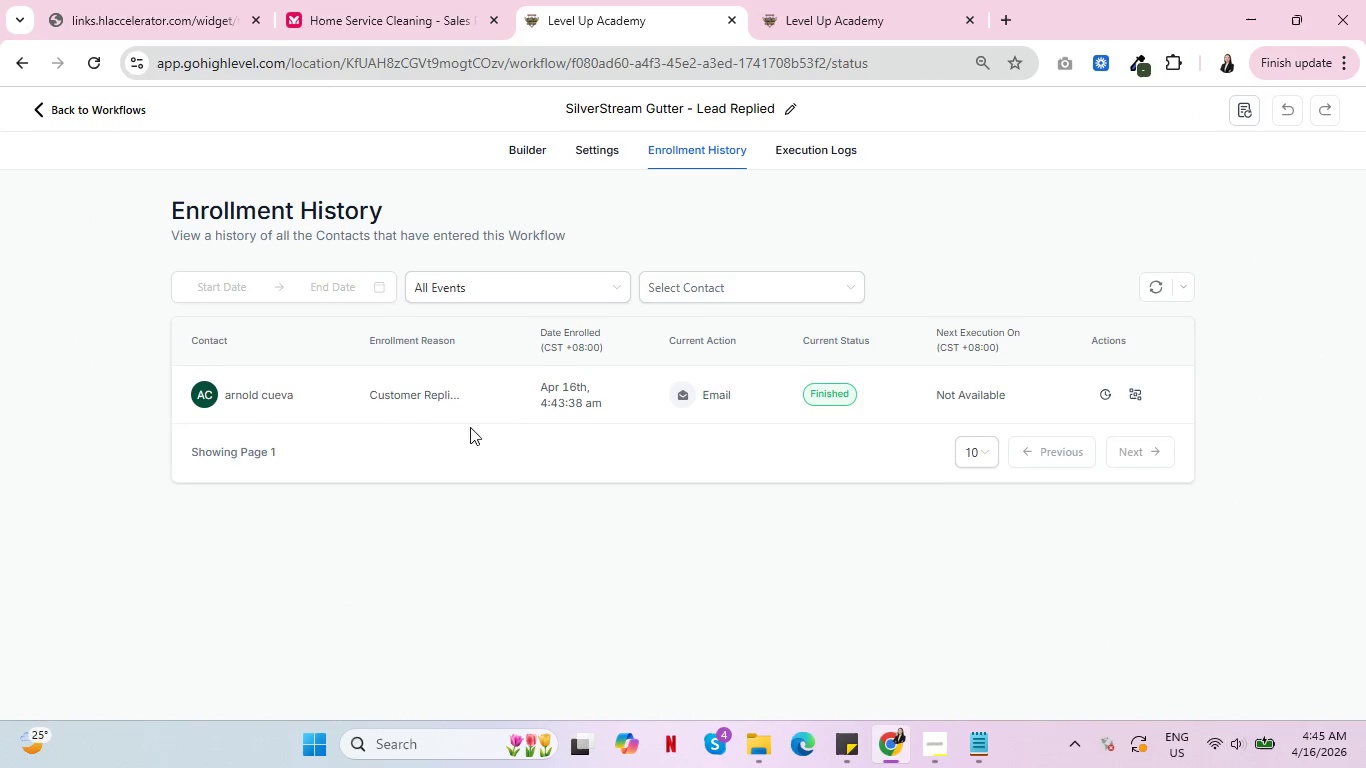 
mouse_move([813, 393])
 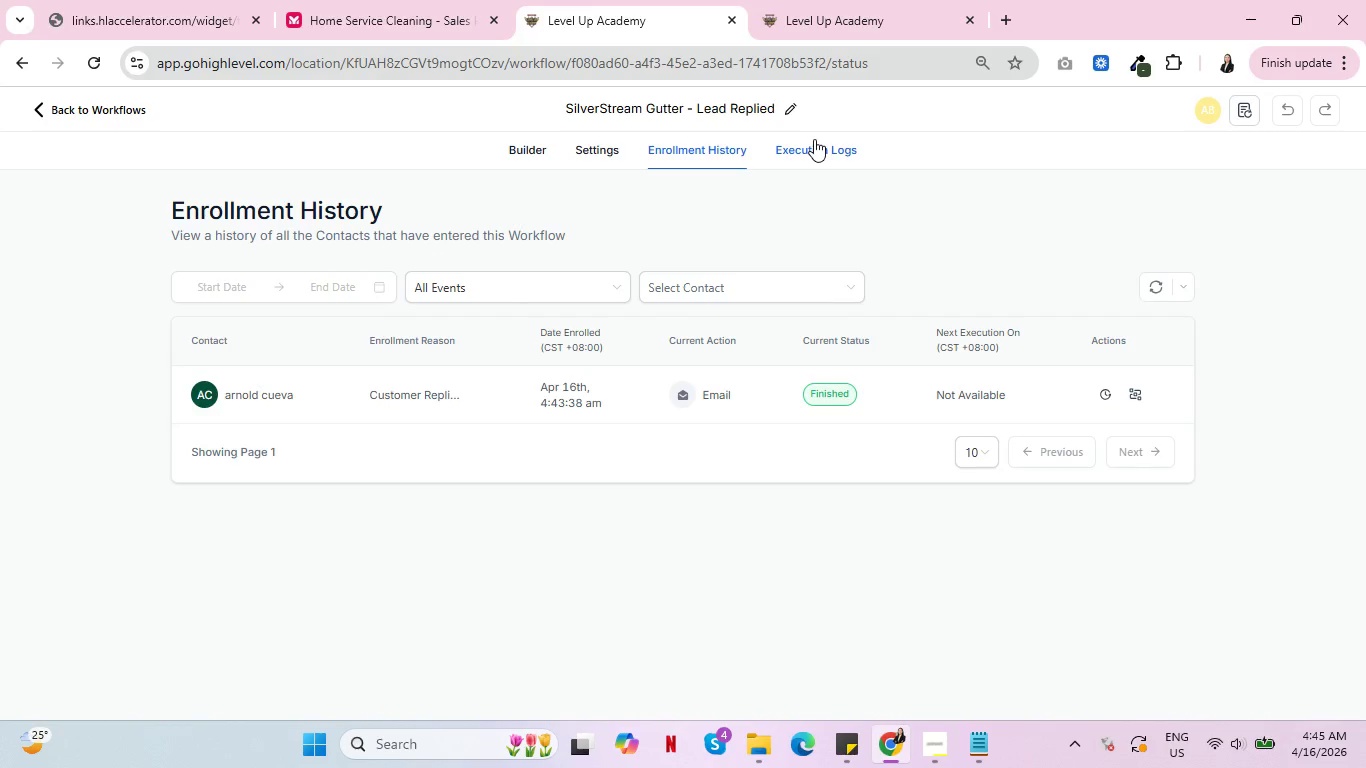 
left_click([814, 139])
 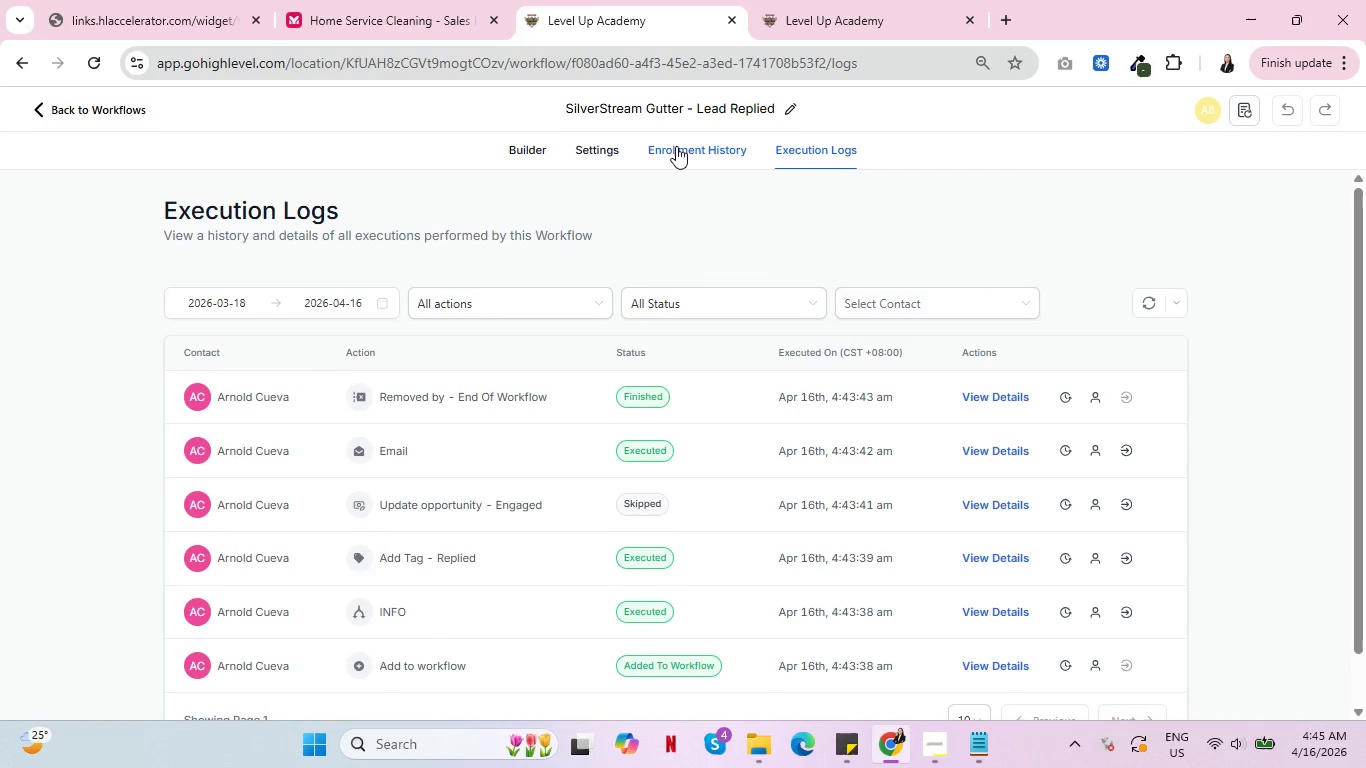 
left_click([676, 145])
 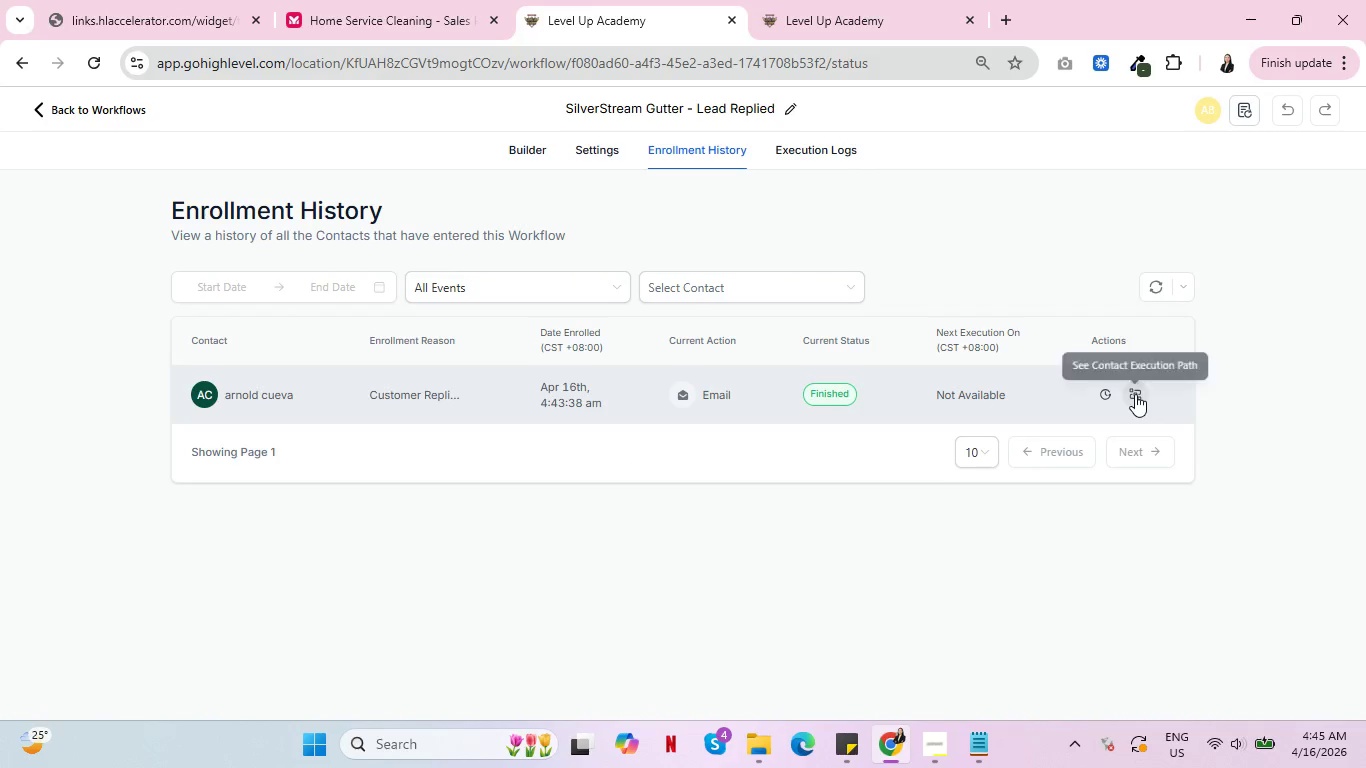 
left_click([1135, 394])
 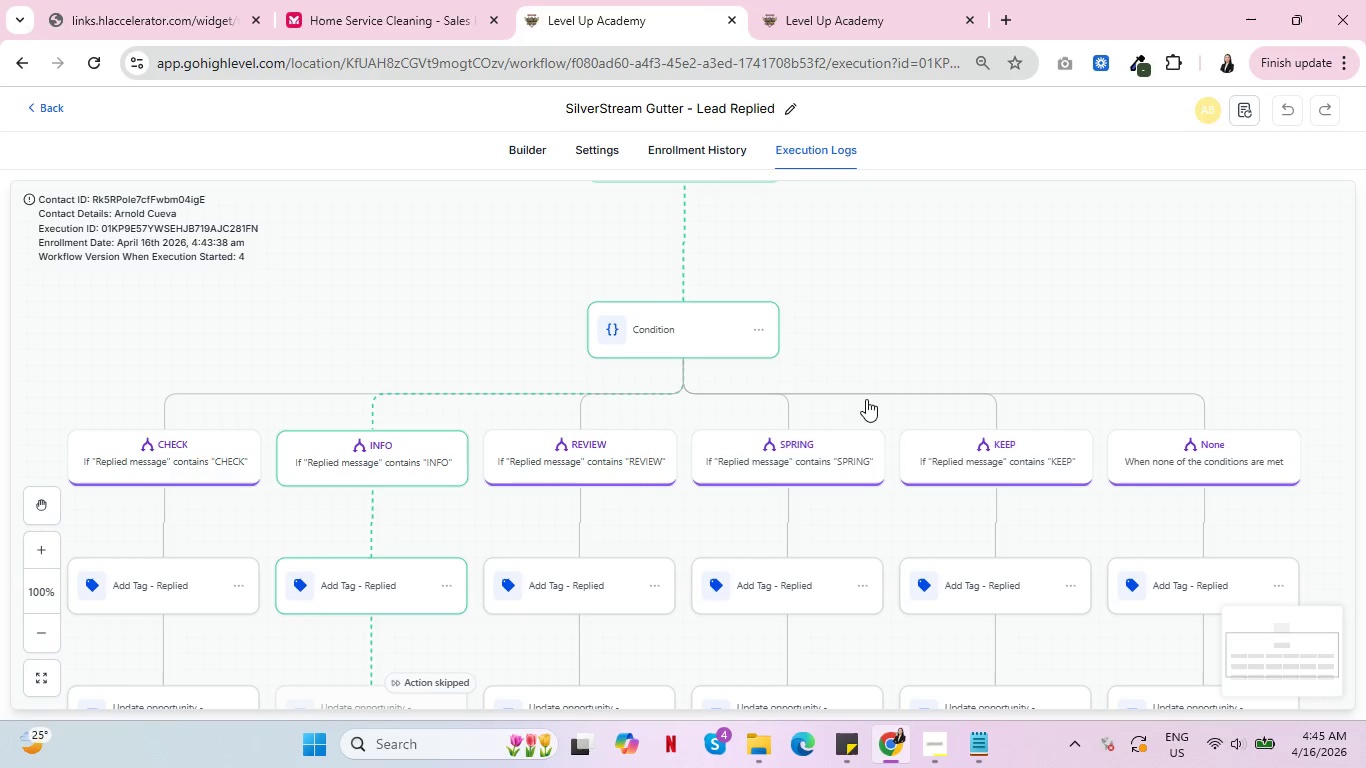 
scroll: coordinate [366, 549], scroll_direction: down, amount: 6.0
 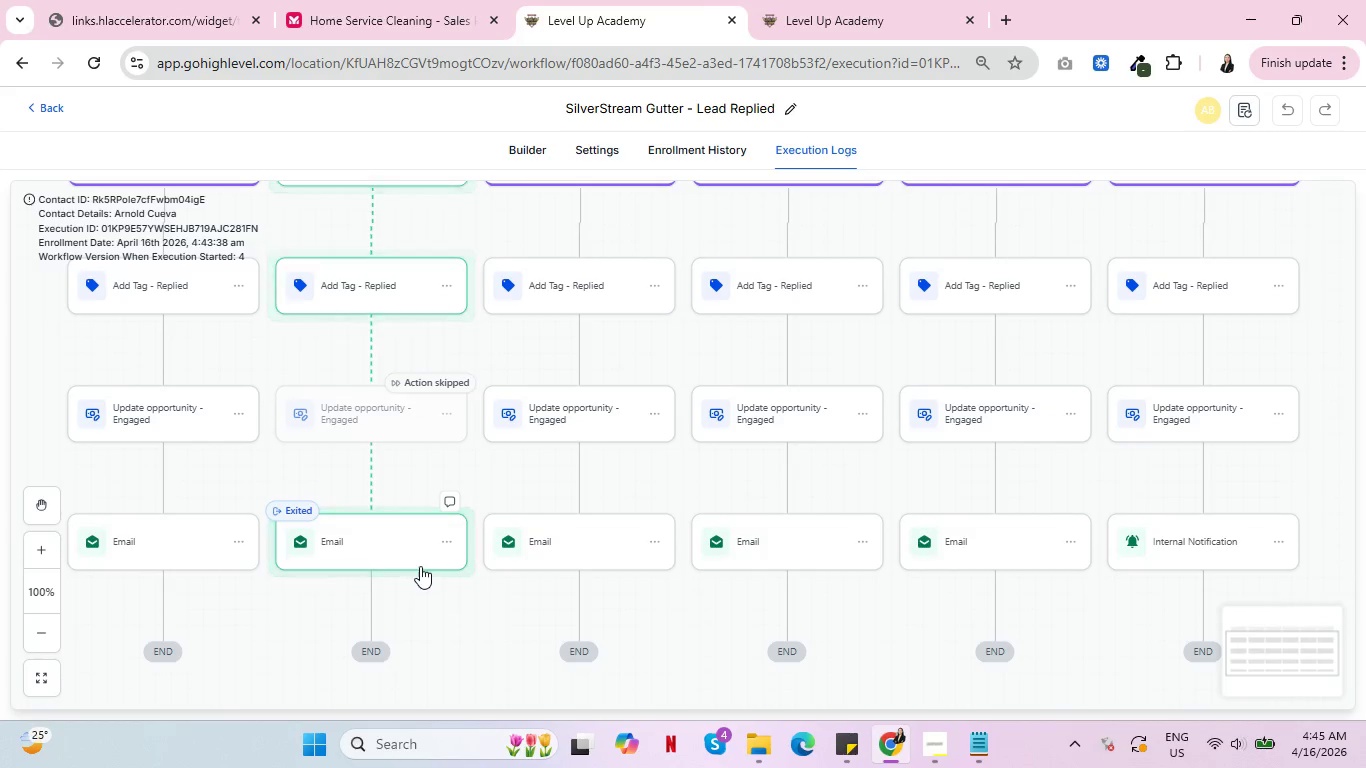 
wait(5.08)
 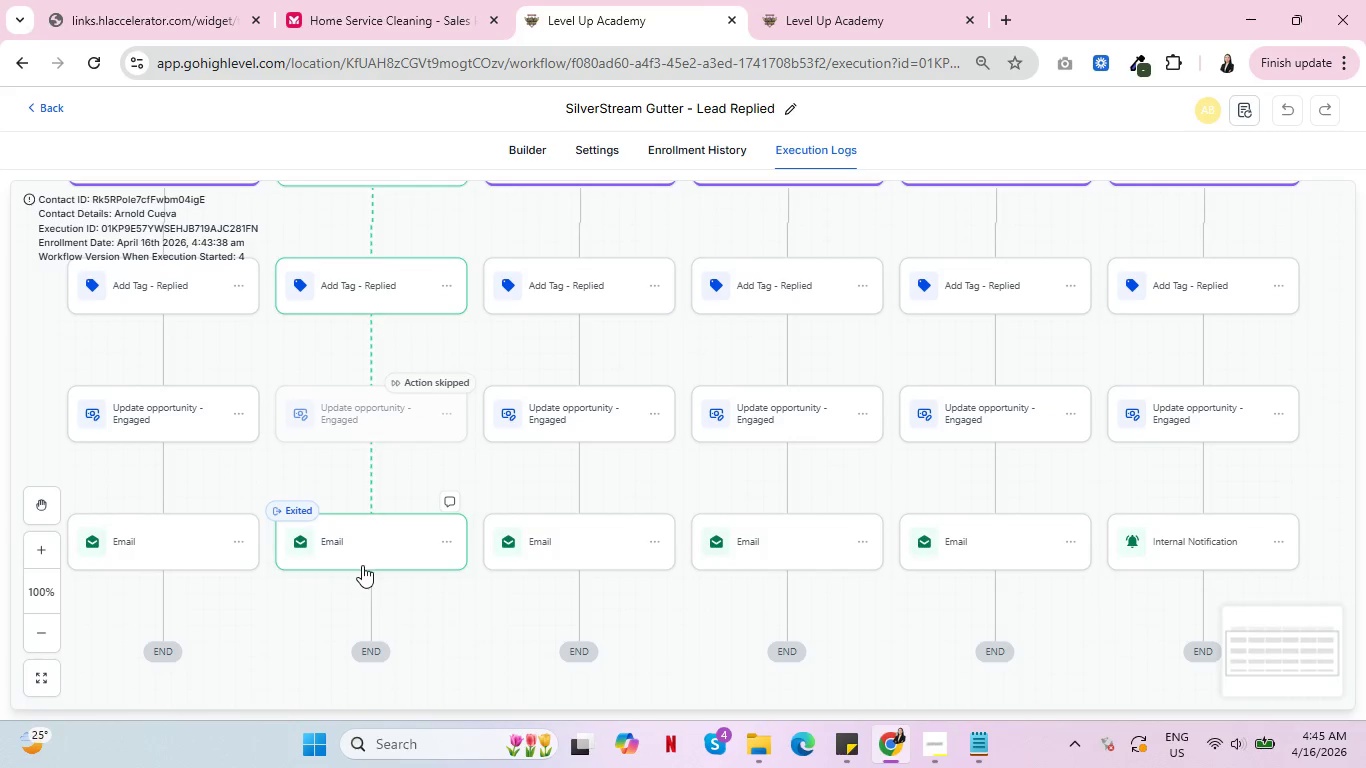 
left_click([874, 0])
 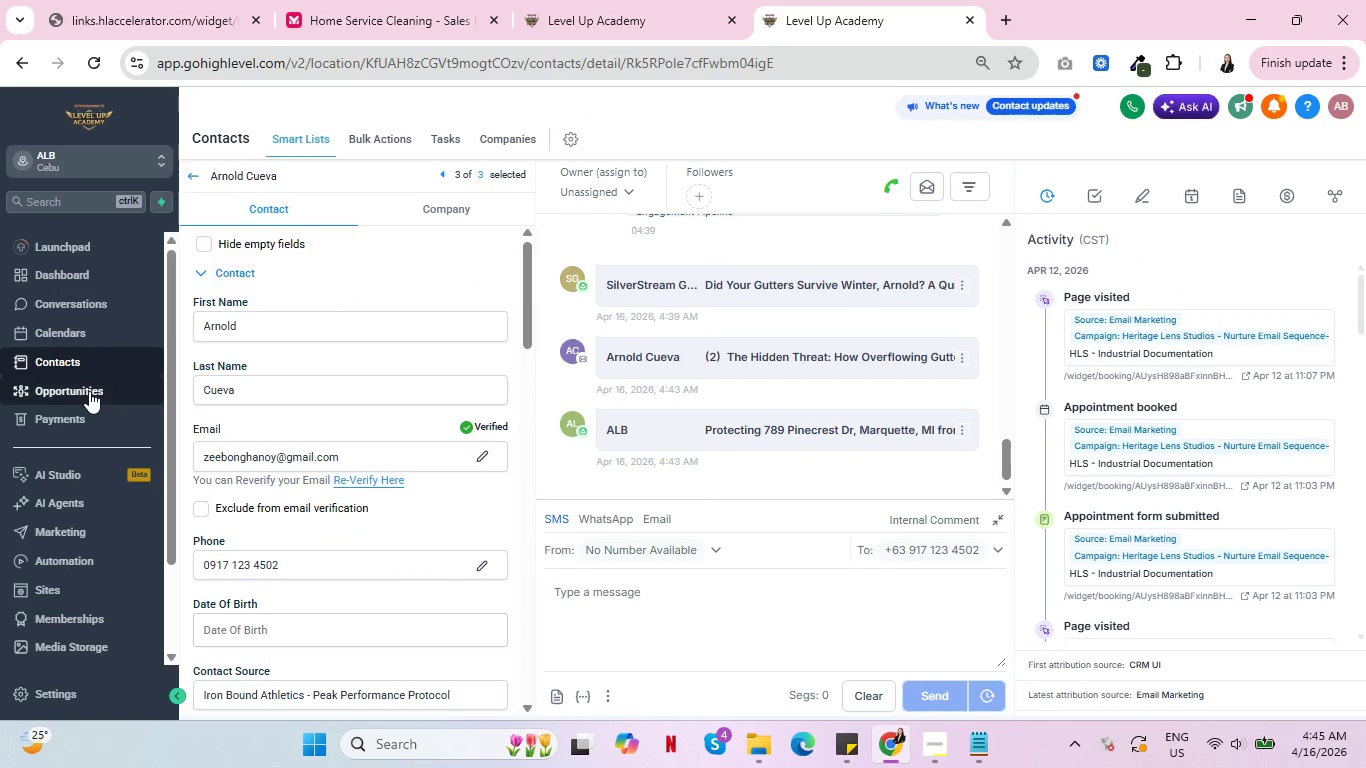 
left_click([89, 391])
 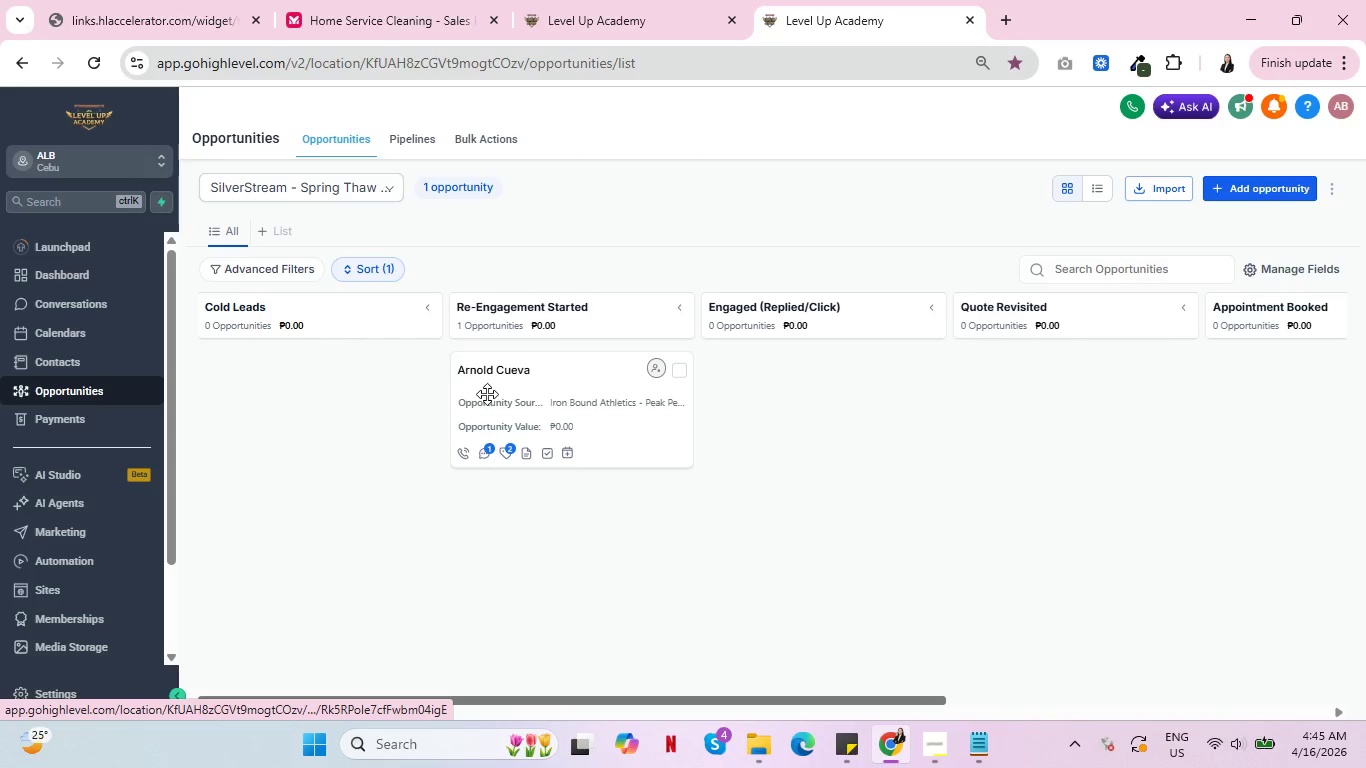 
mouse_move([510, 448])
 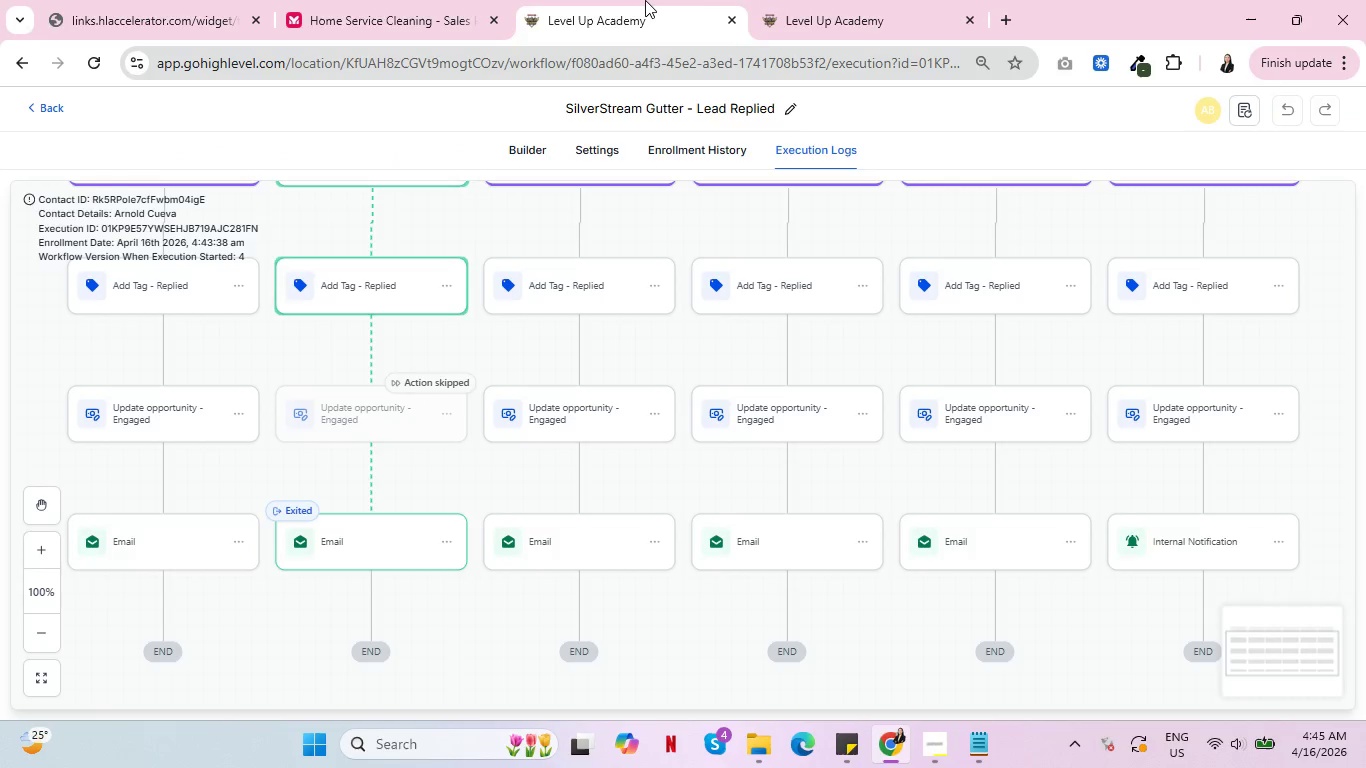 
left_click([645, 0])
 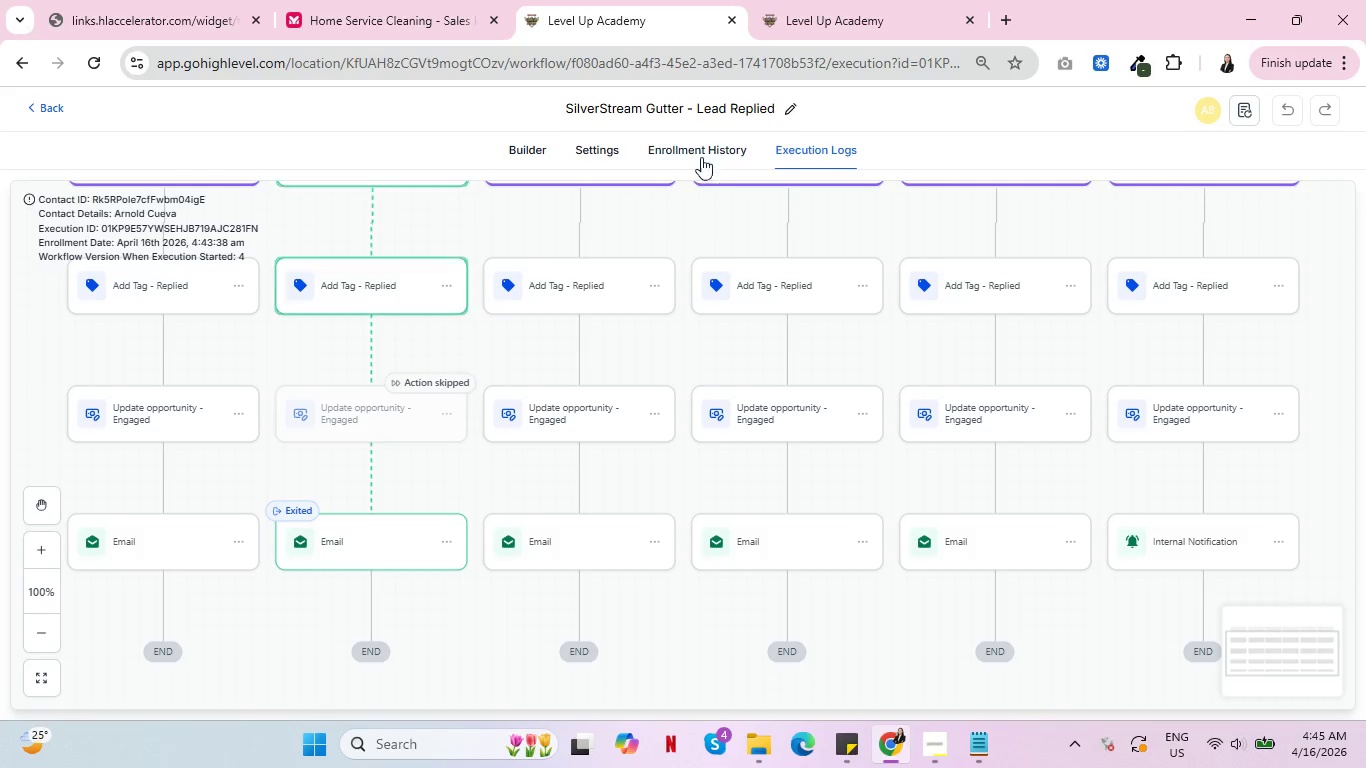 
left_click([693, 149])
 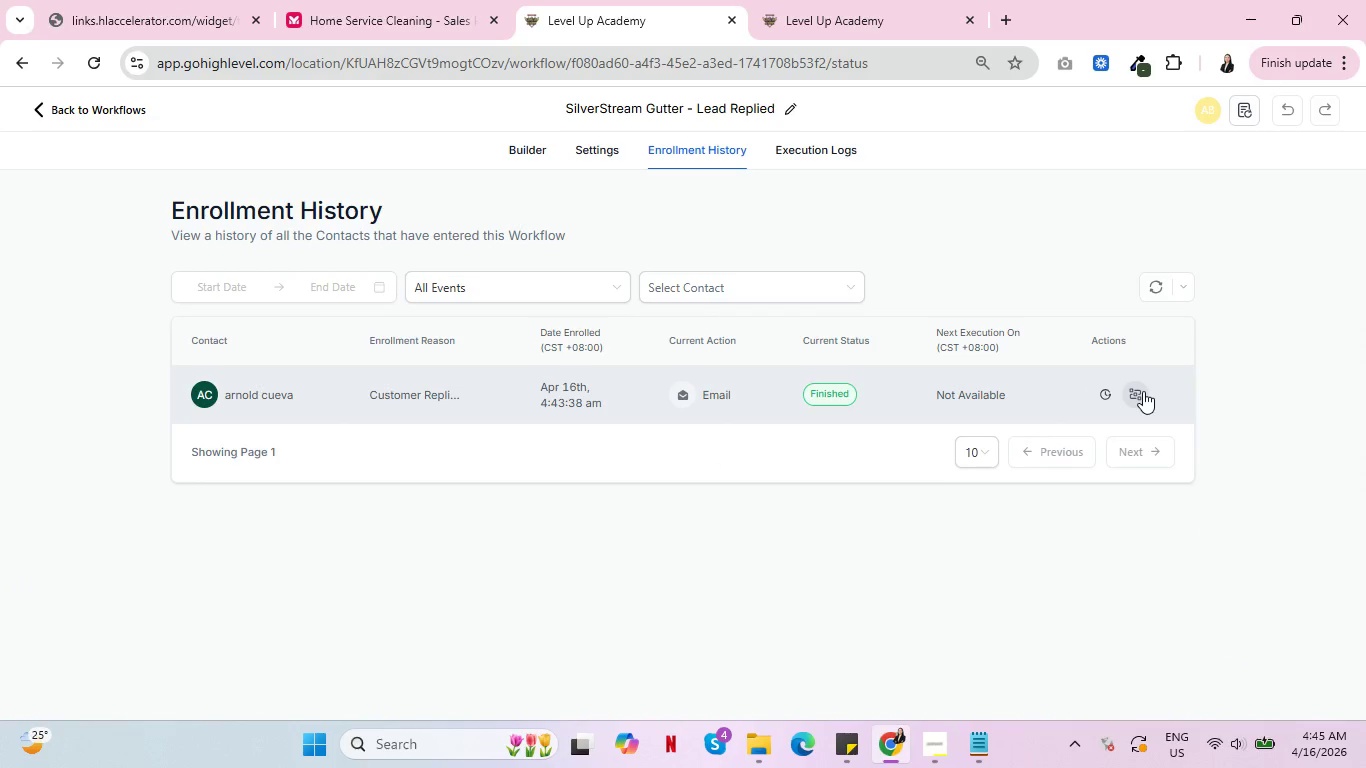 
left_click([1143, 391])
 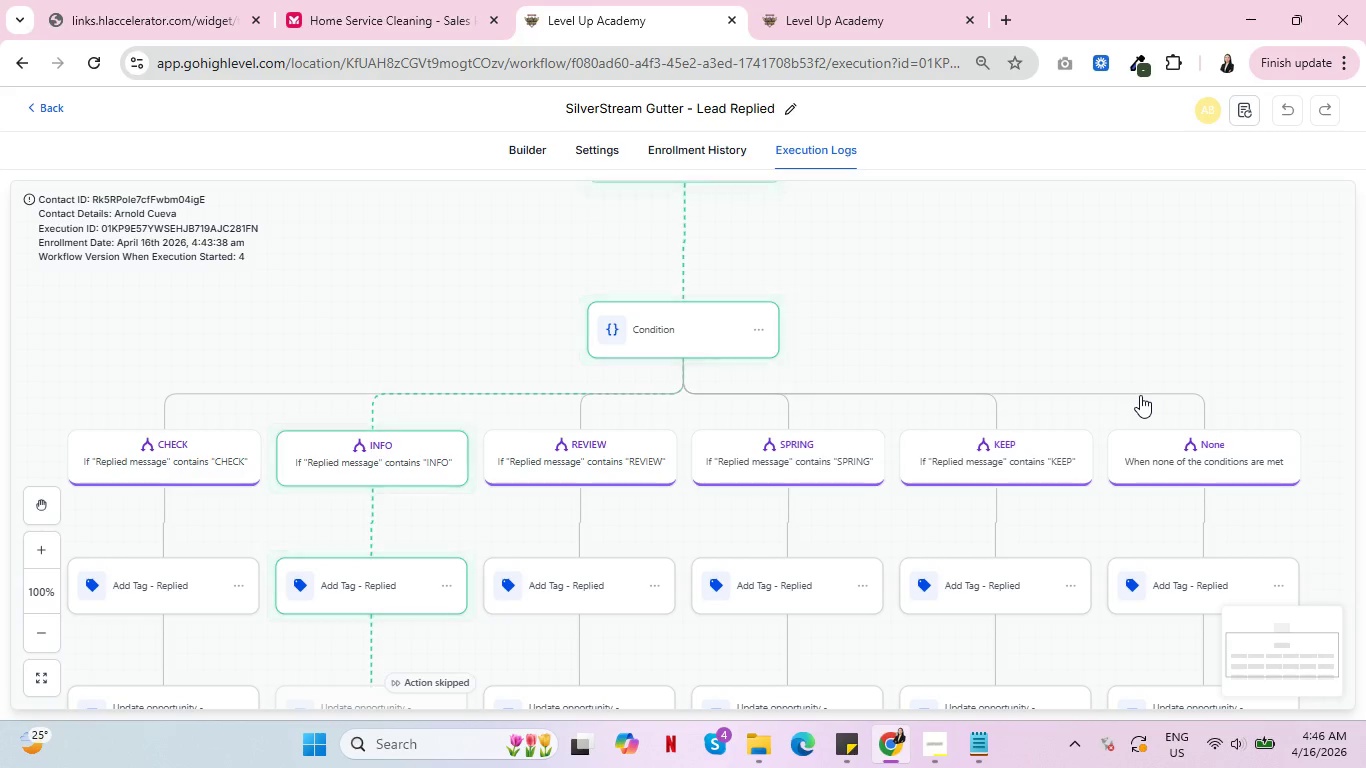 
wait(52.56)
 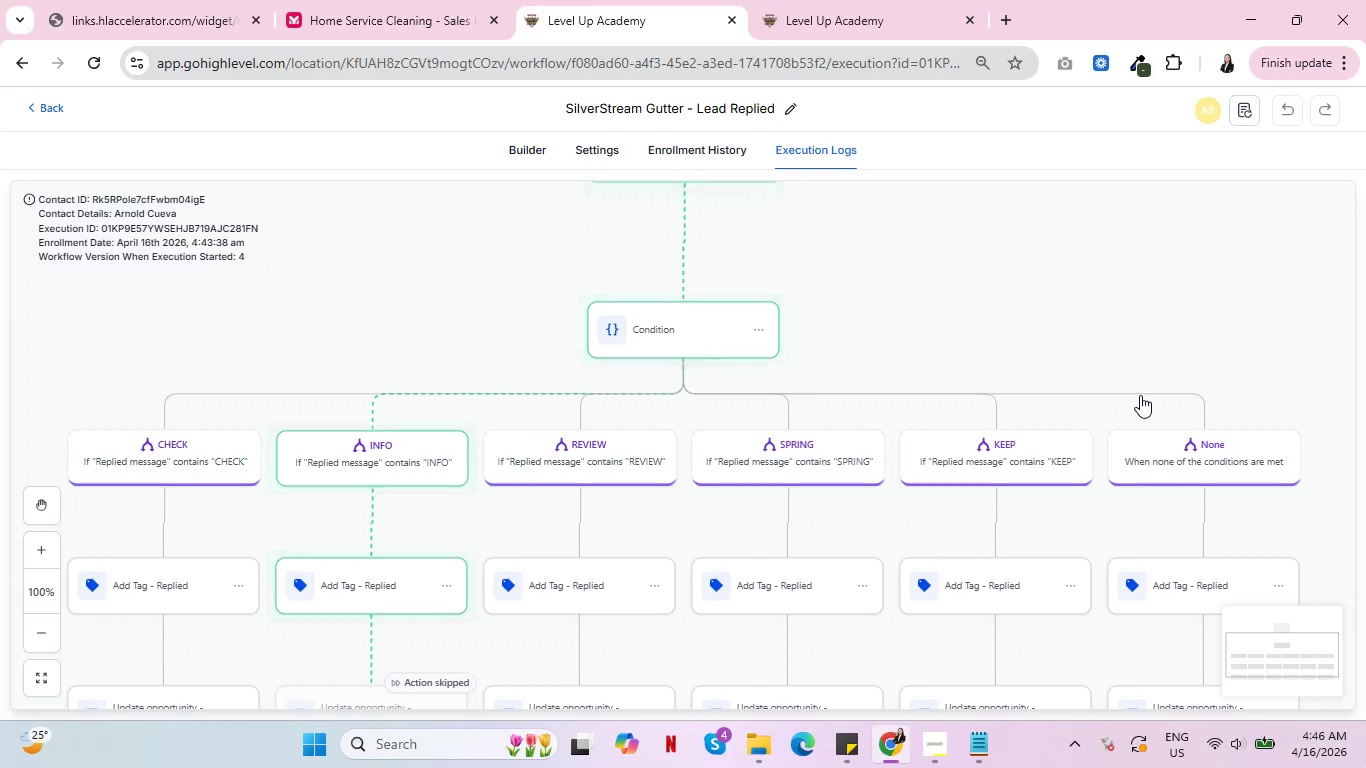 
scroll: coordinate [783, 501], scroll_direction: down, amount: 3.0
 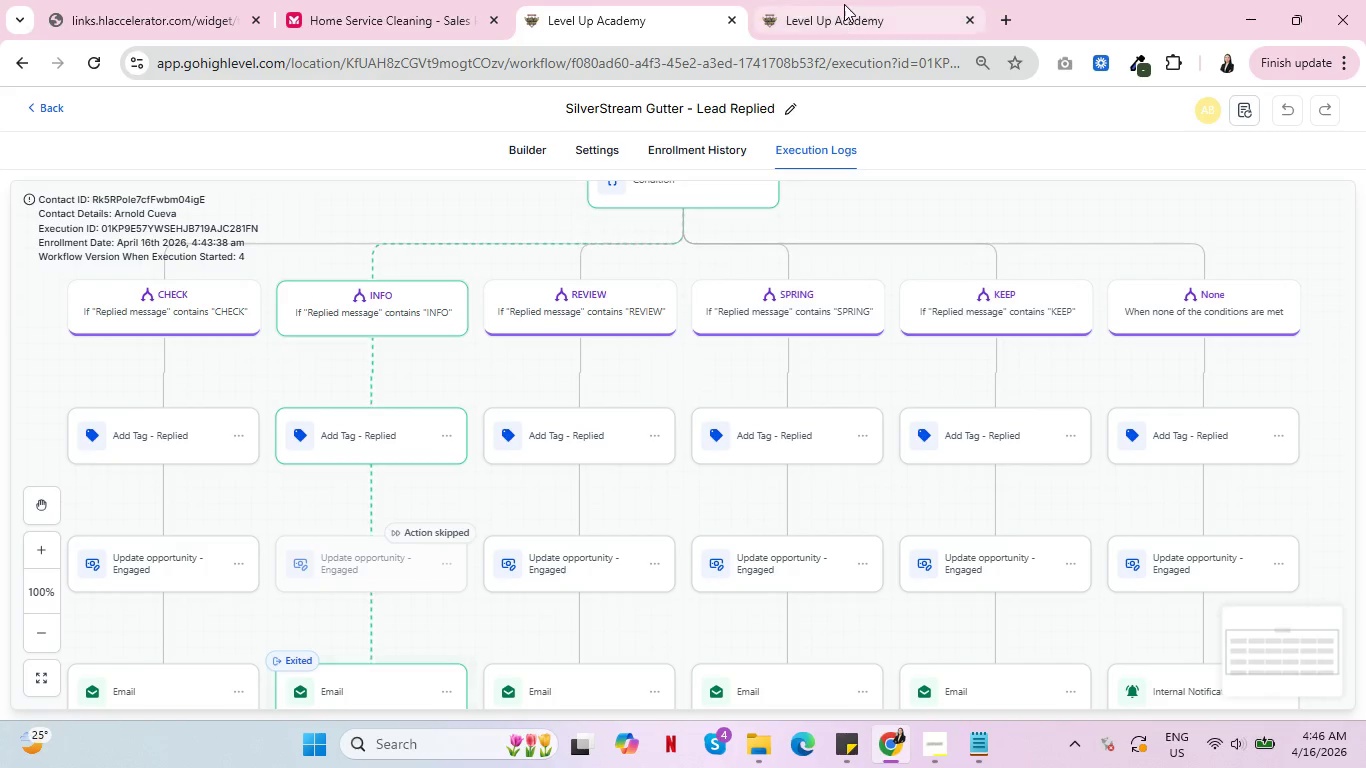 
left_click([845, 3])
 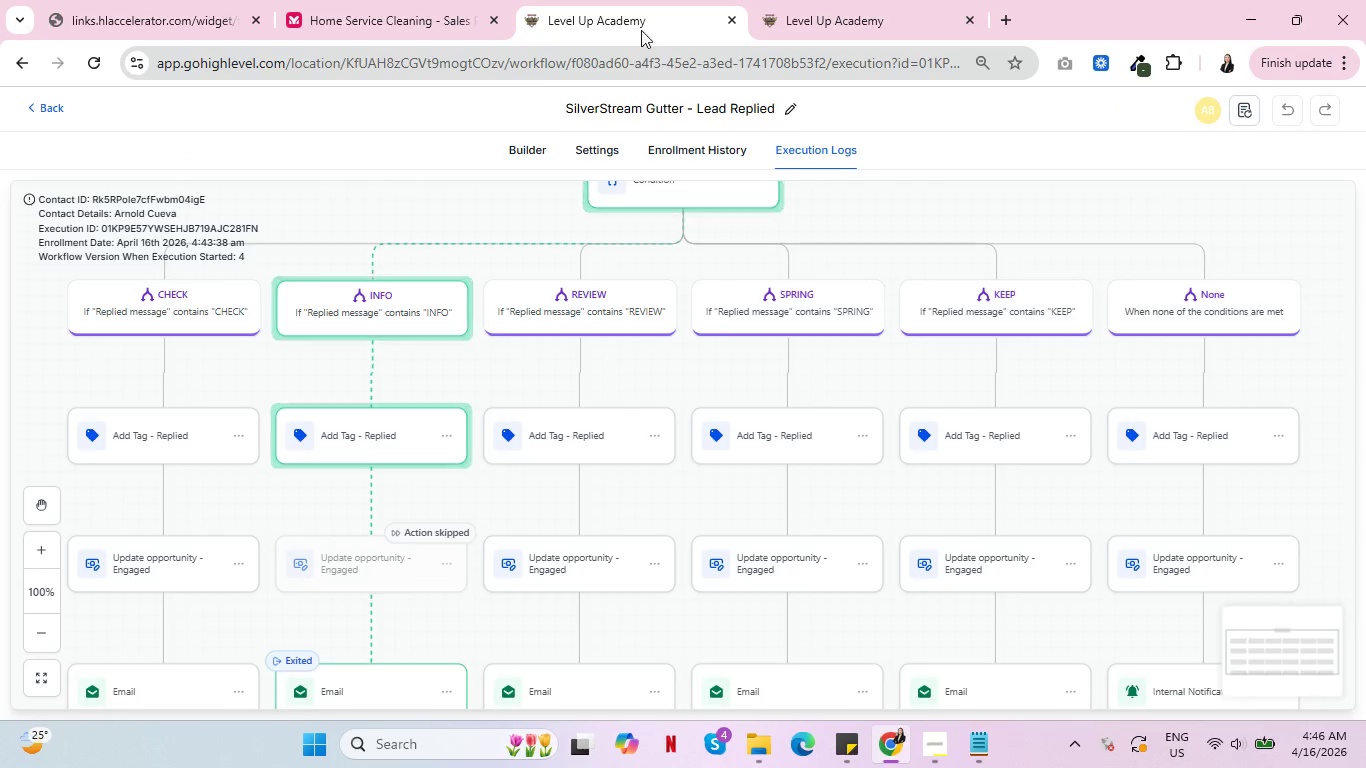 
left_click([676, 3])
 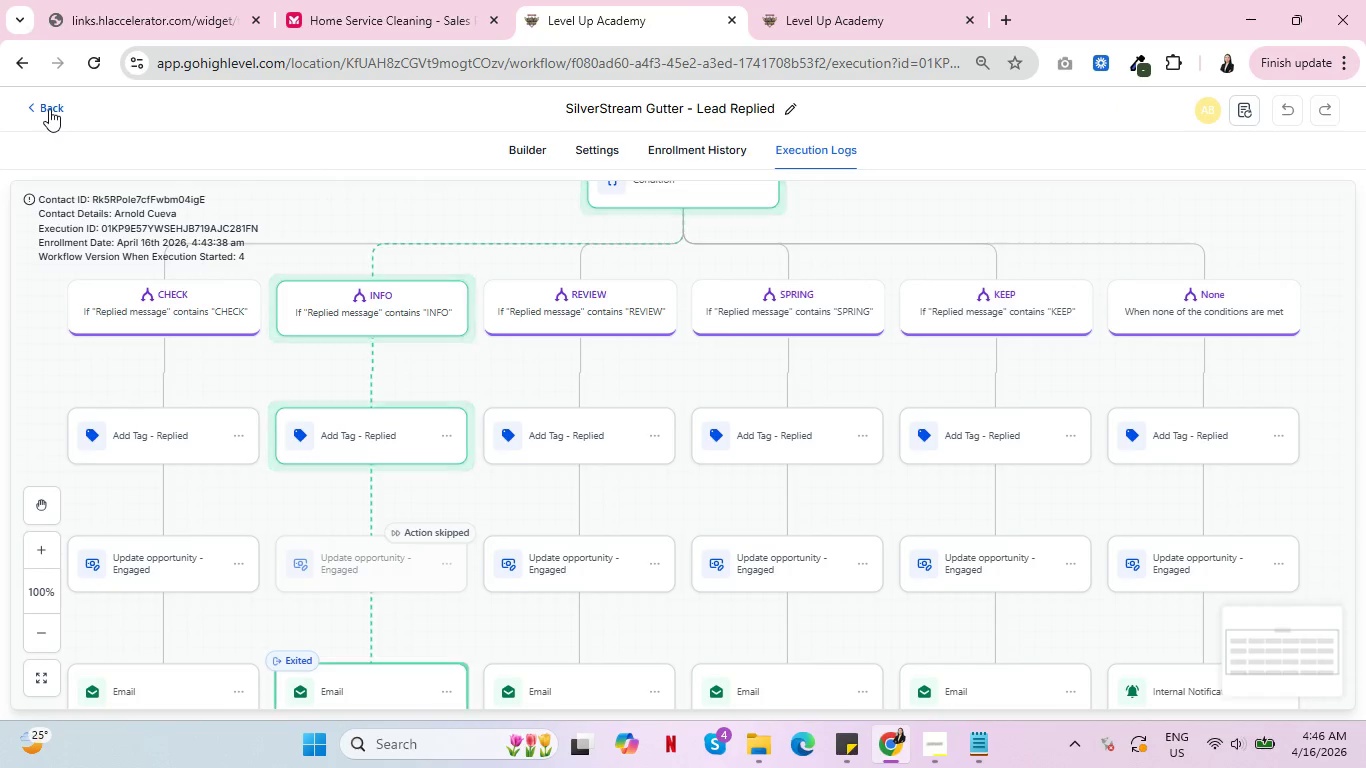 
left_click([49, 108])
 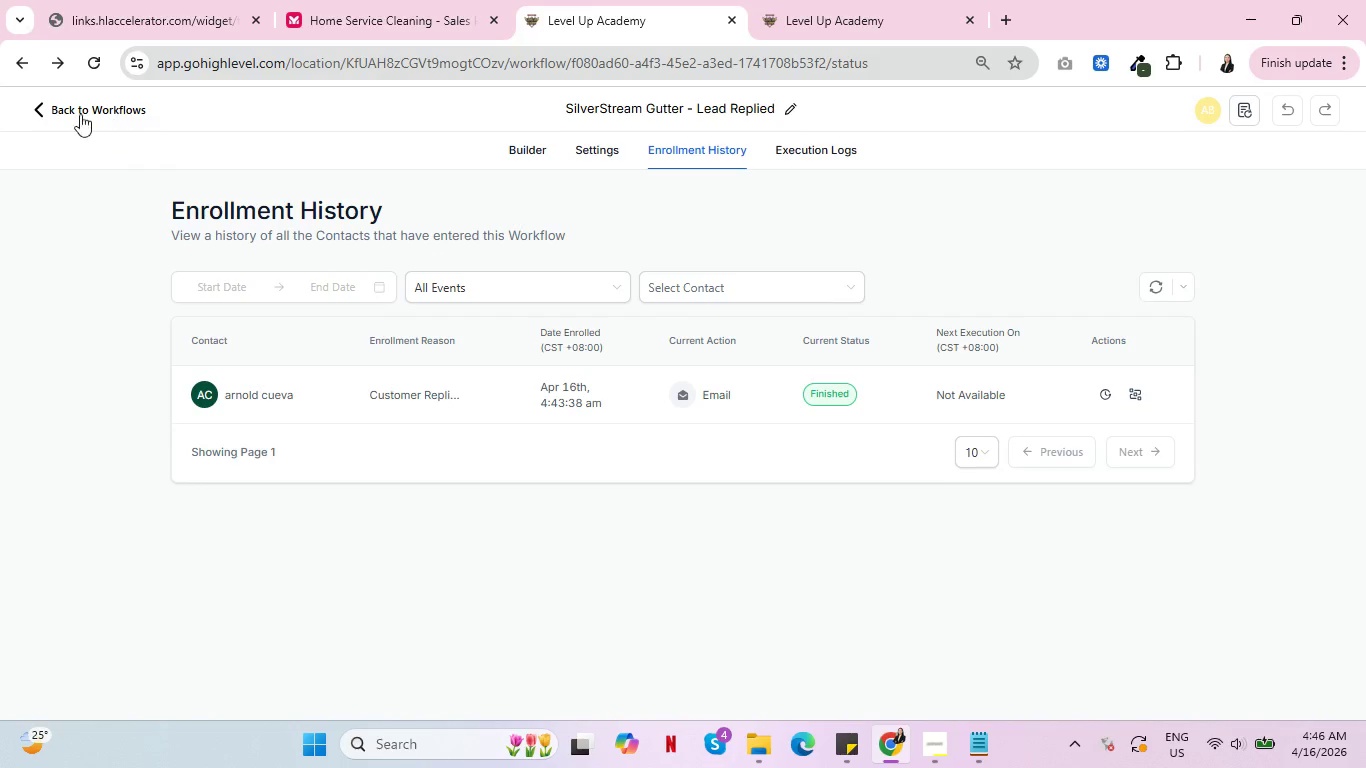 
left_click([75, 105])
 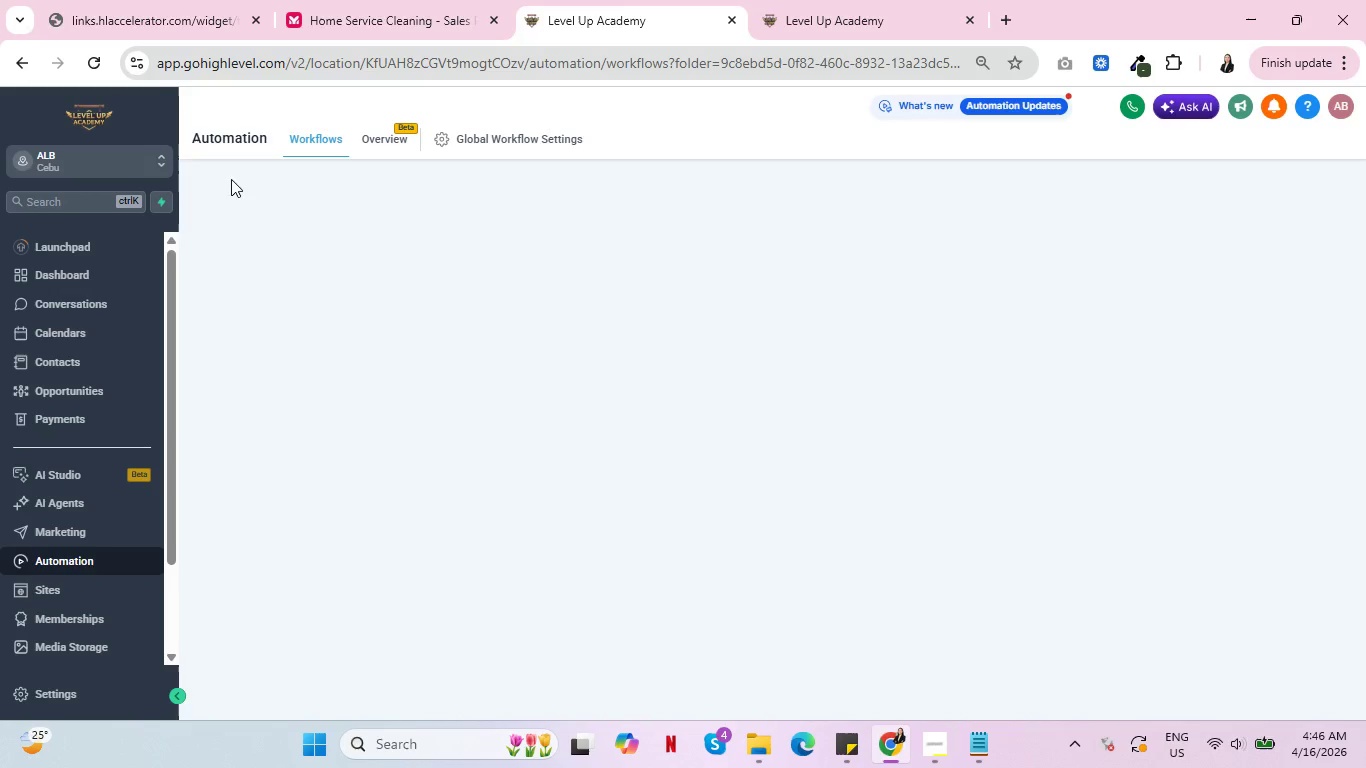 
mouse_move([364, 250])
 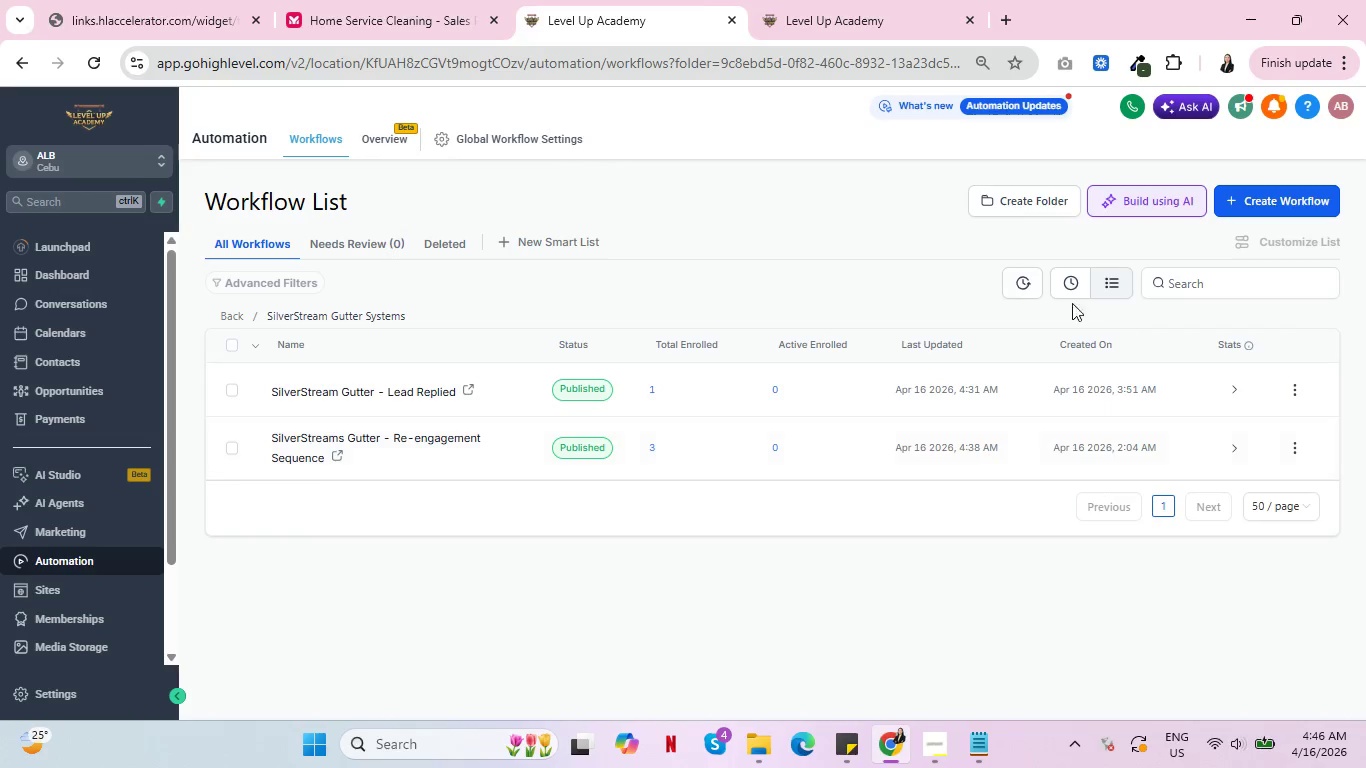 
left_click([846, 0])
 